 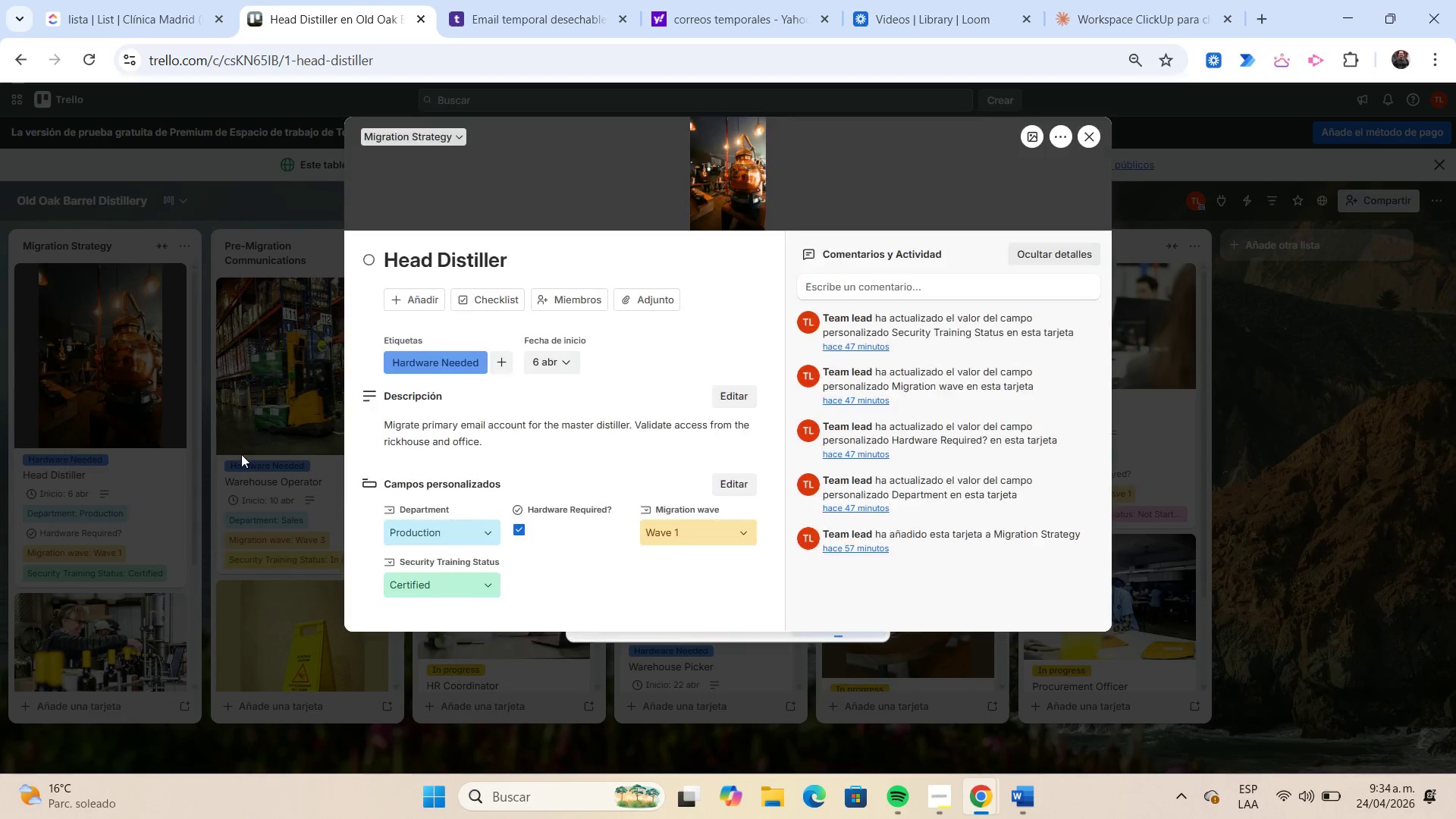 
left_click([493, 300])
 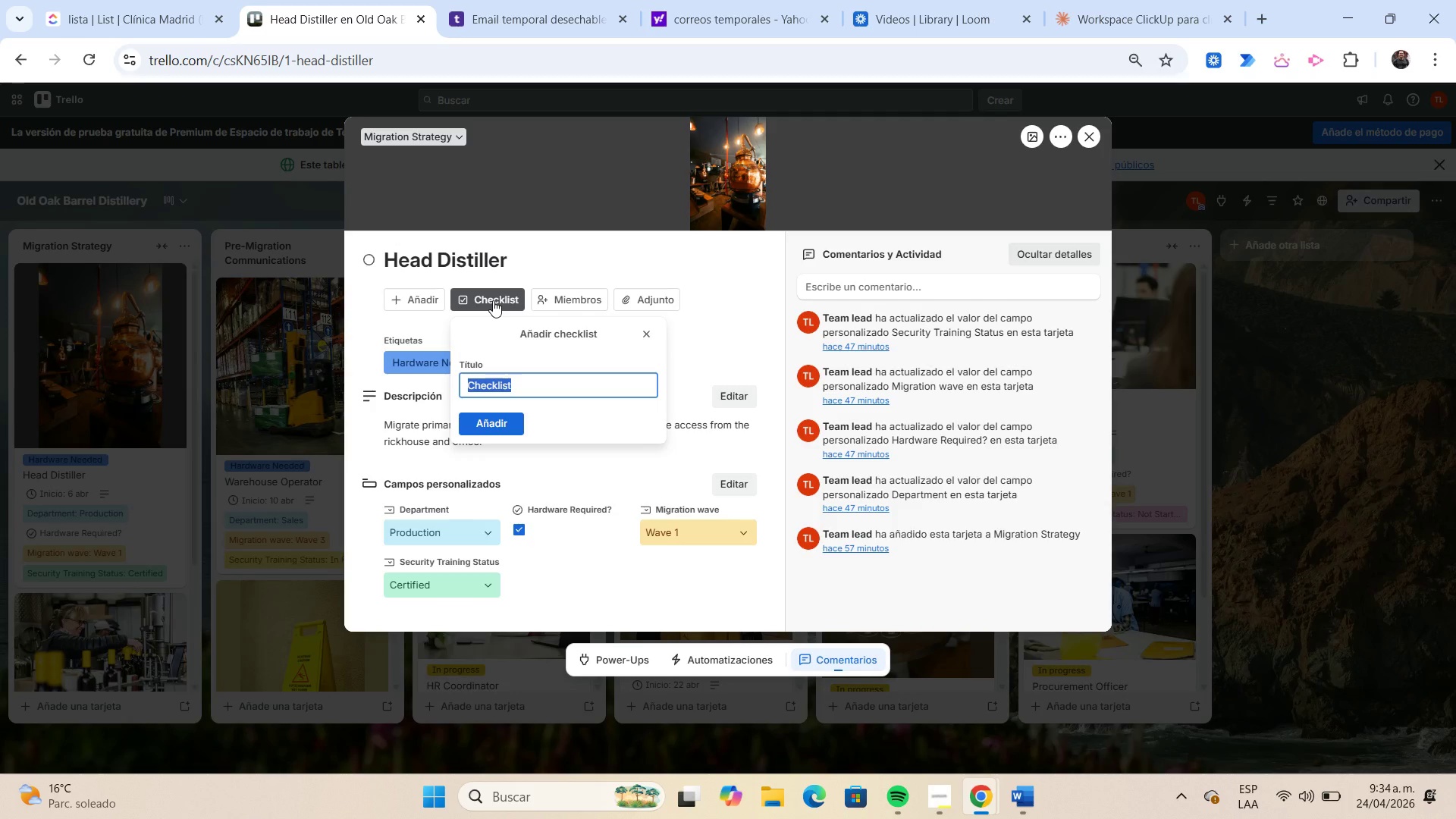 
type(Credential Handover[Home])
 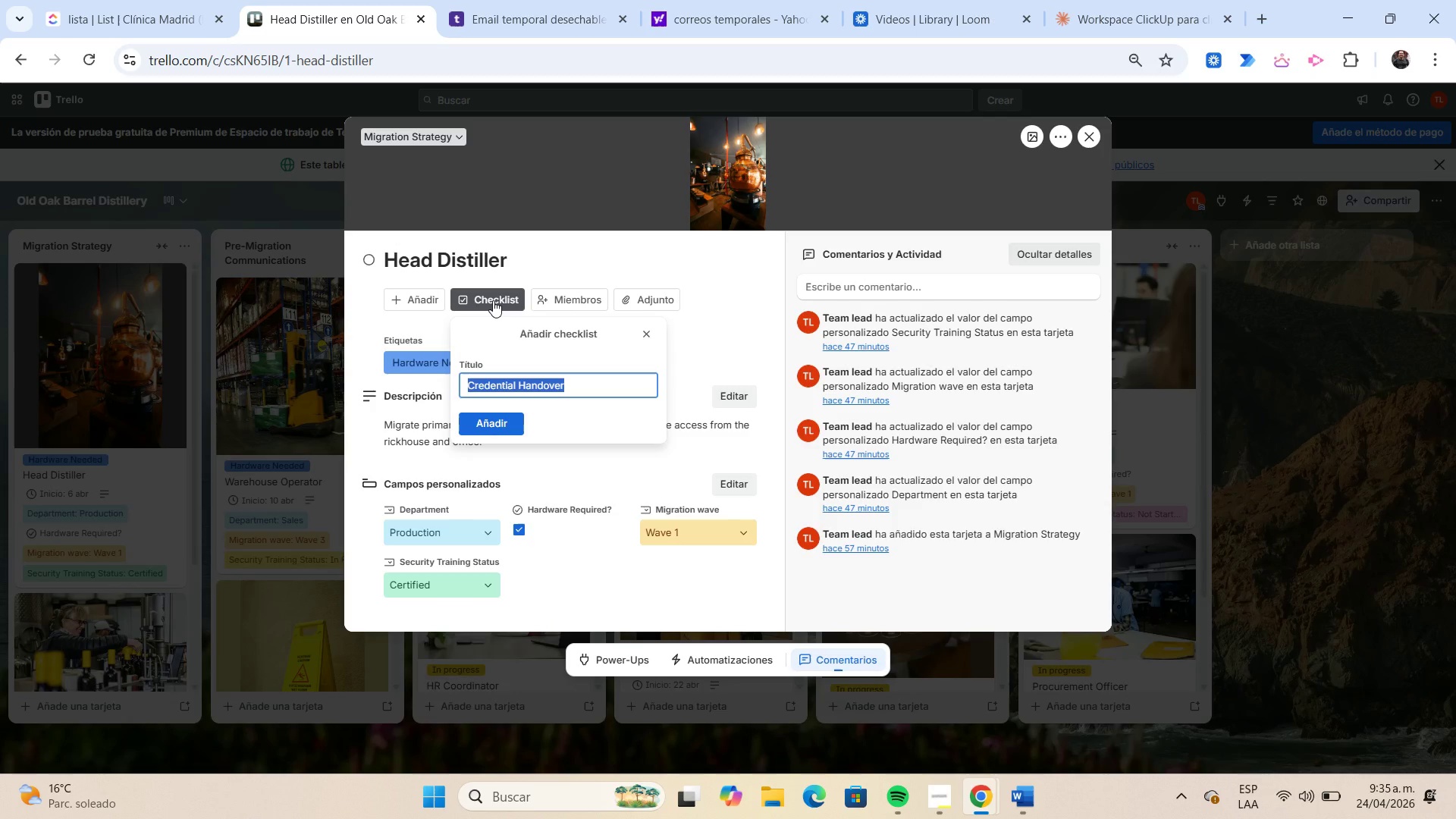 
key(Control+C)
 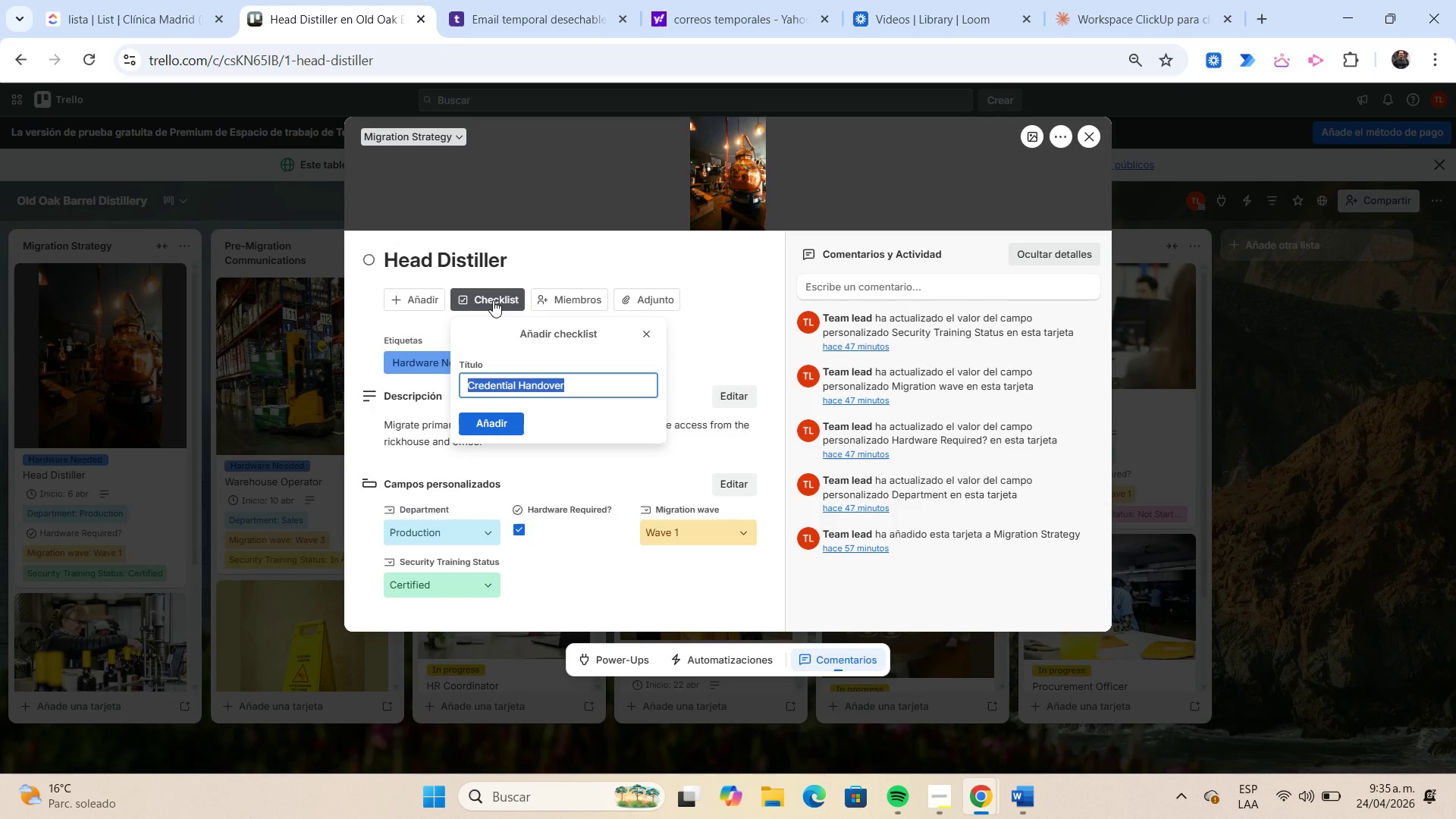 
key(Enter)
 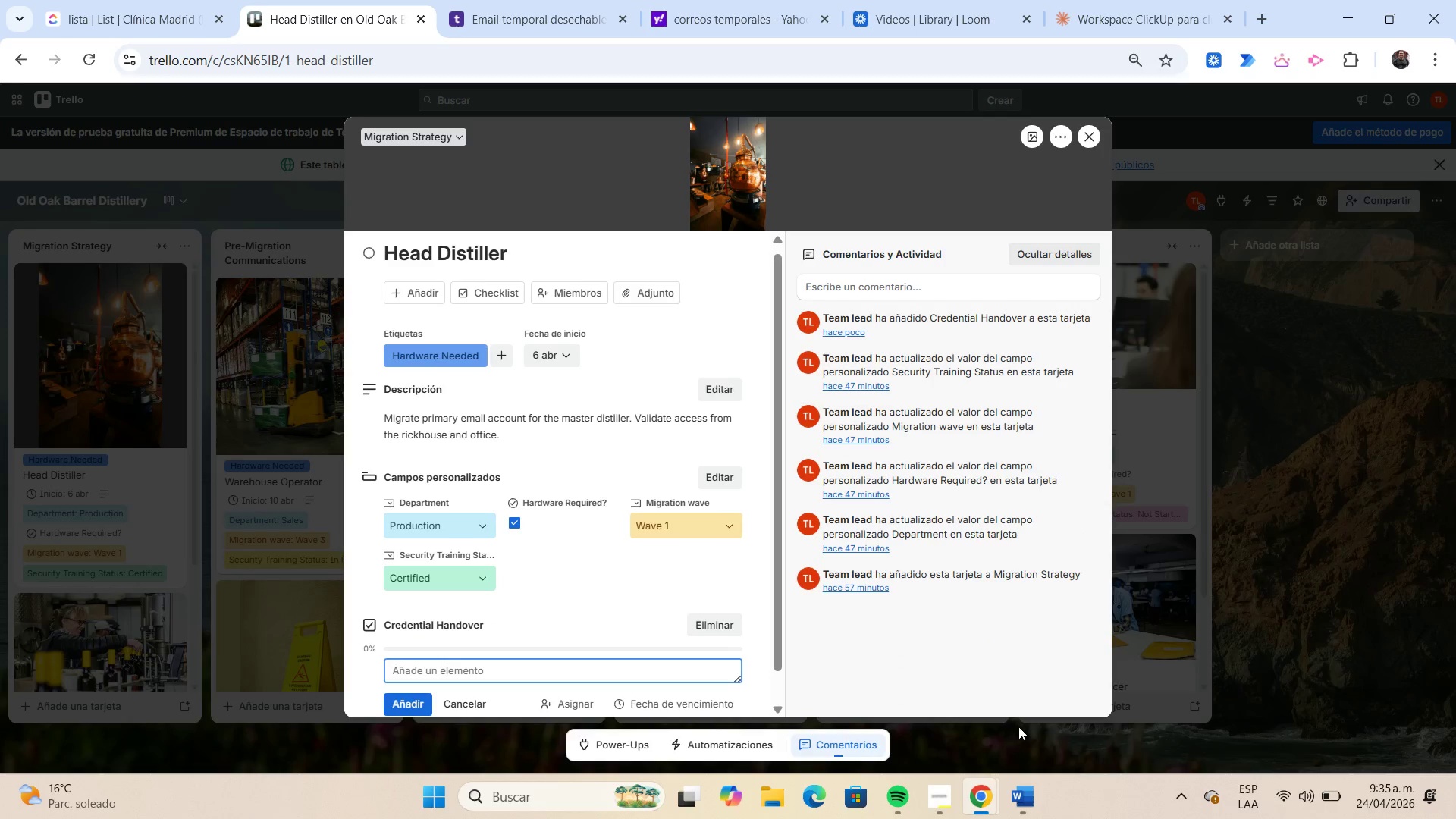 
wait(5.7)
 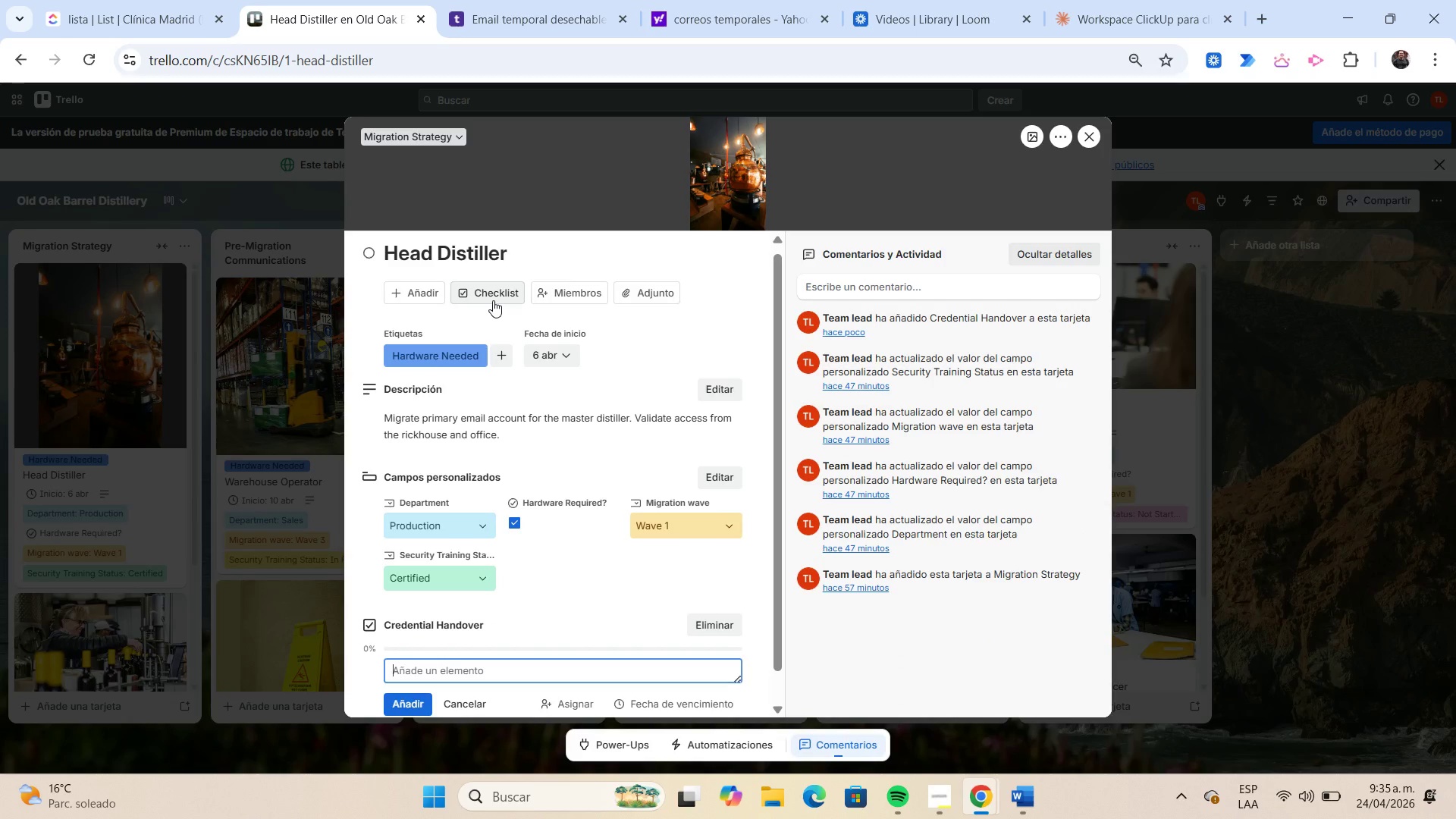 
left_click([511, 800])
 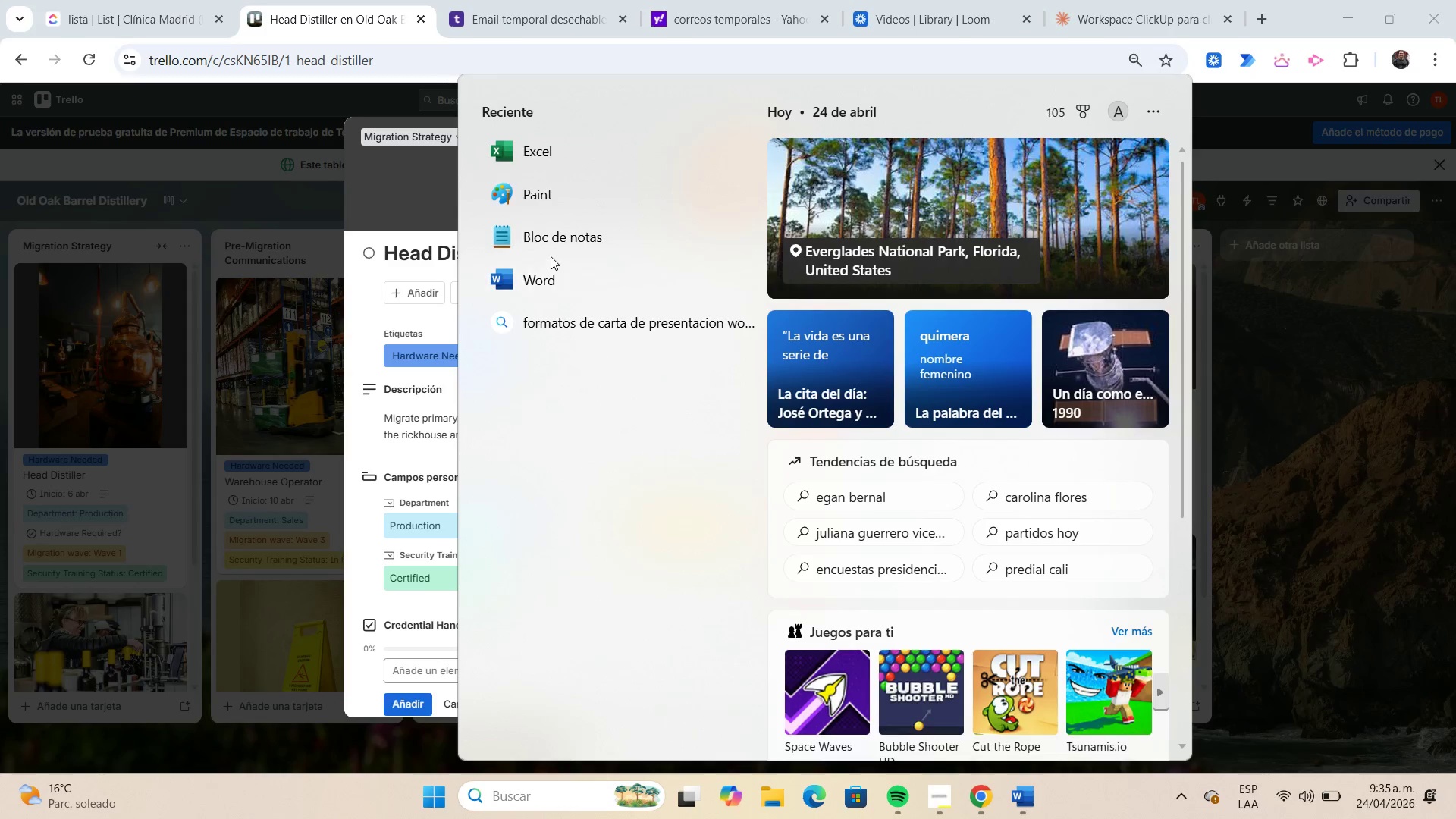 
left_click([551, 246])
 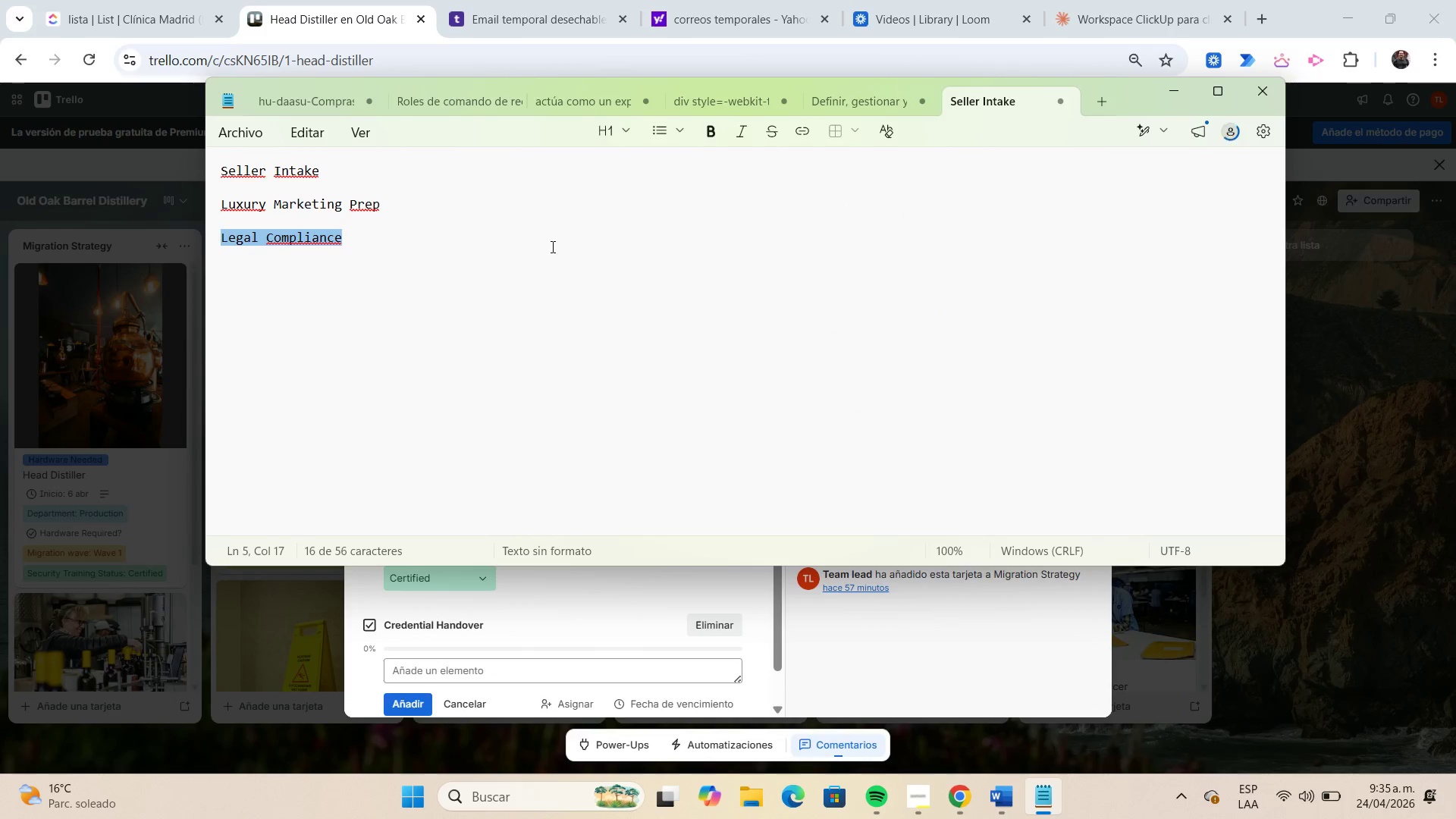 
key(ArrowRight)
 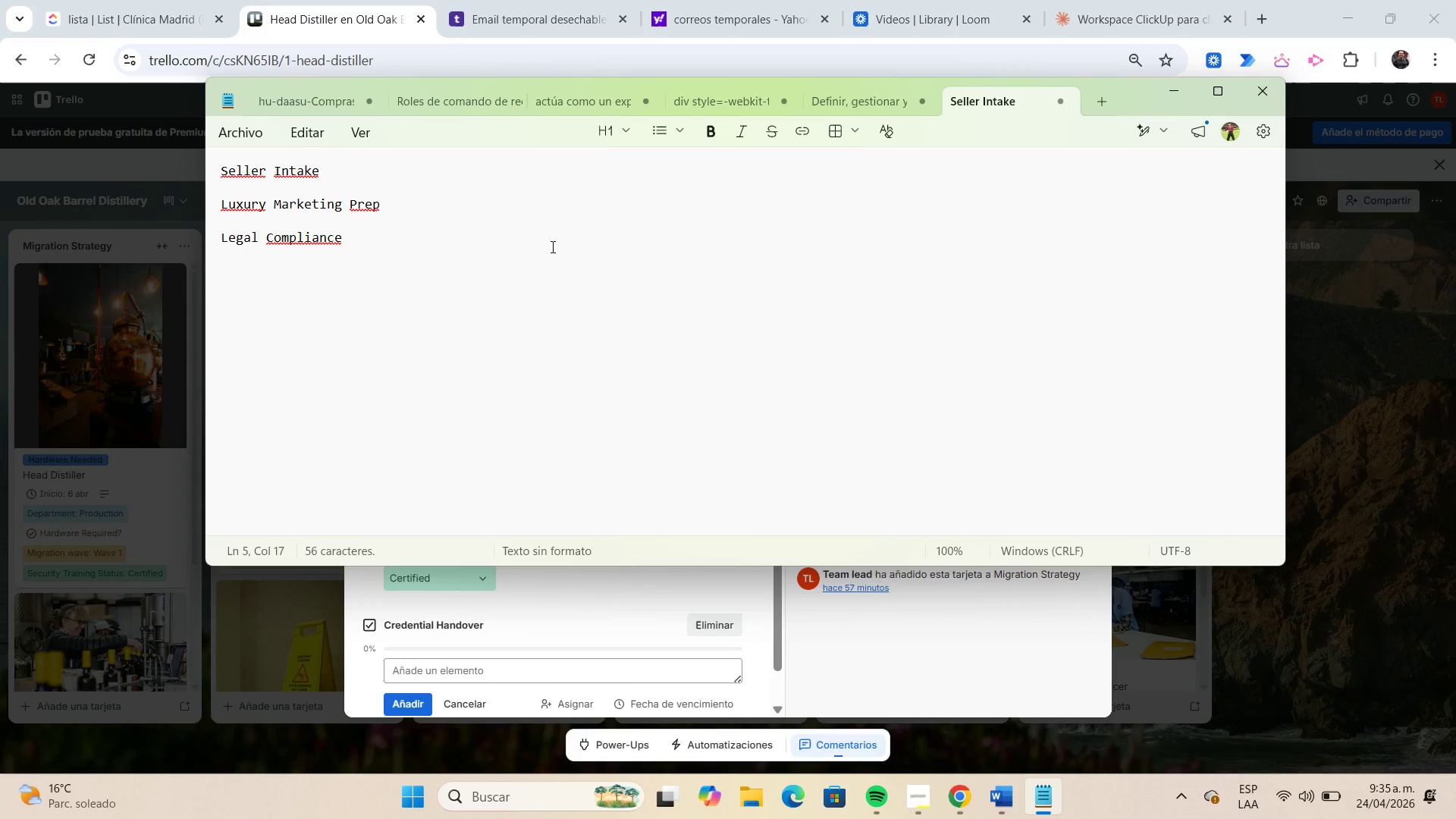 
key(Shift+Home)
 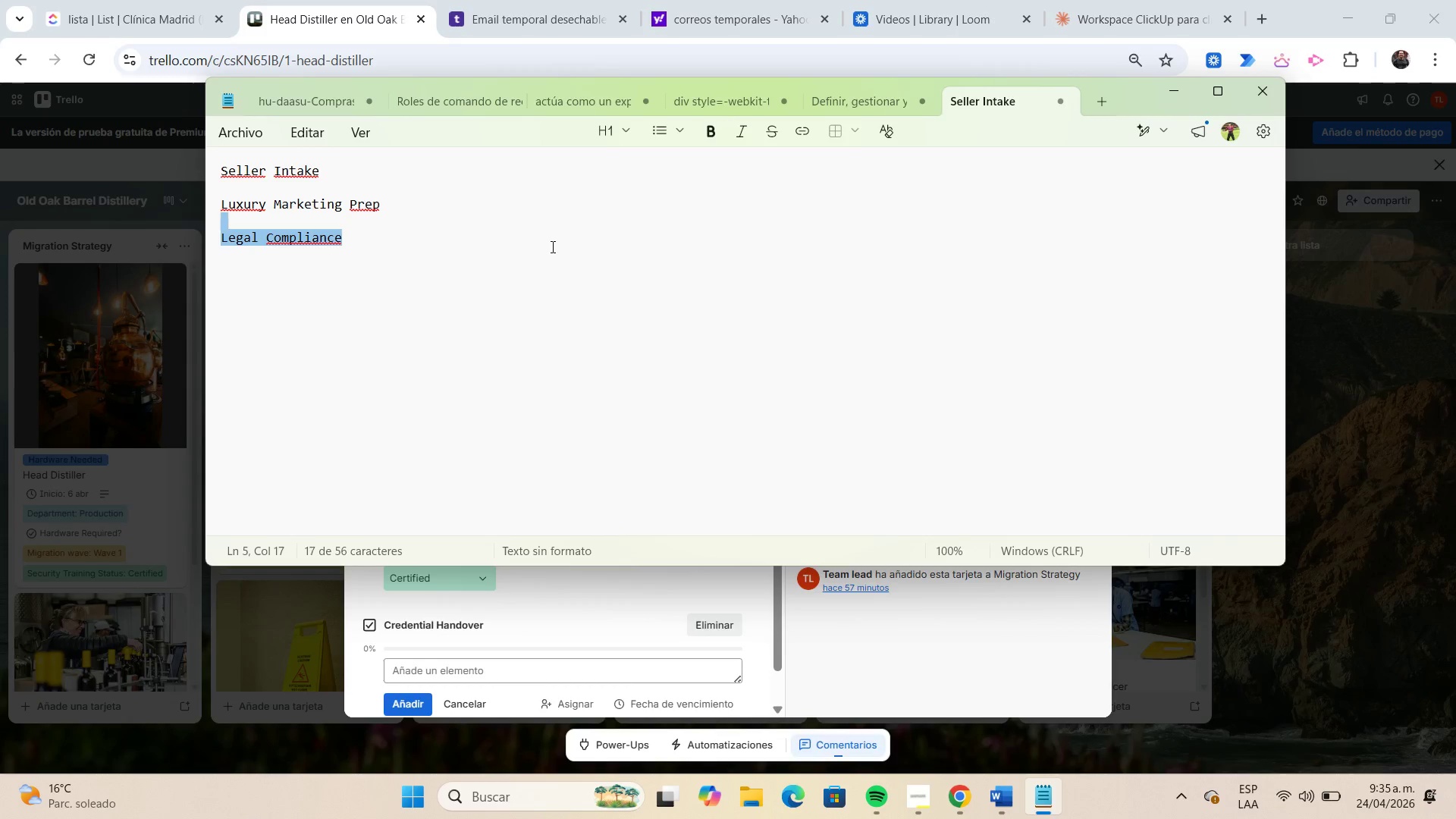 
key(Shift+ArrowUp)
 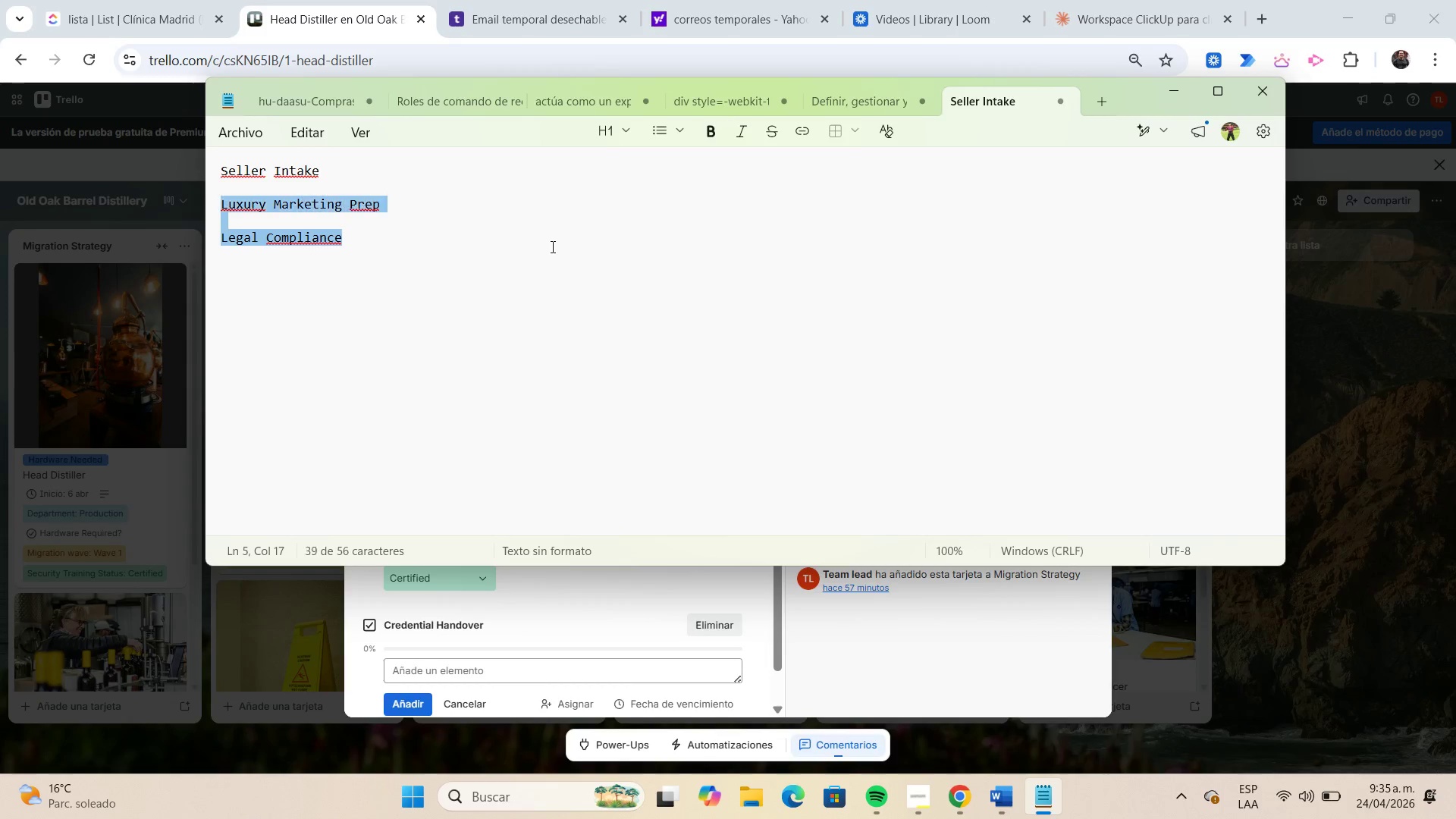 
key(Shift+ArrowUp)
 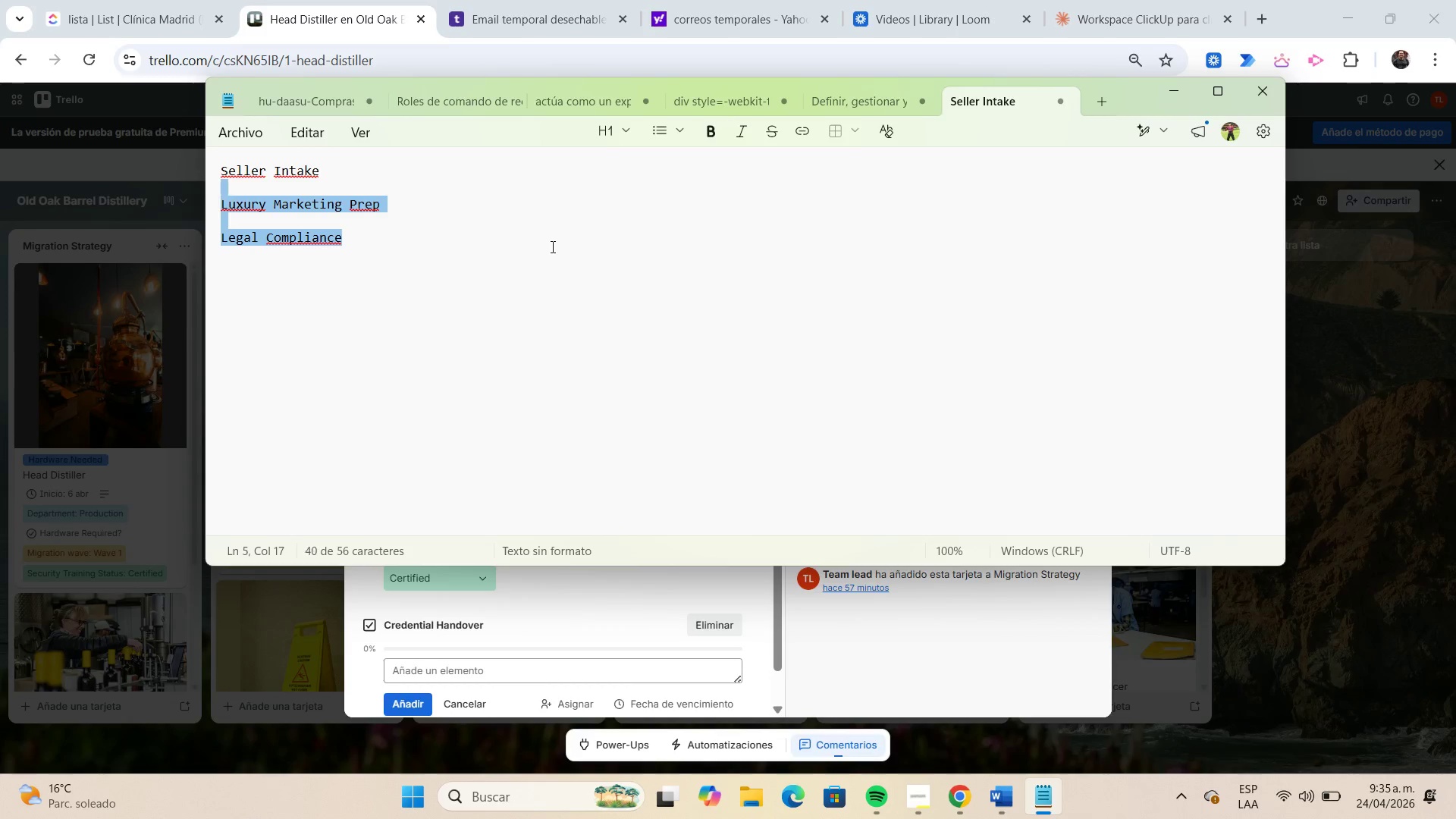 
key(Shift+ArrowUp)
 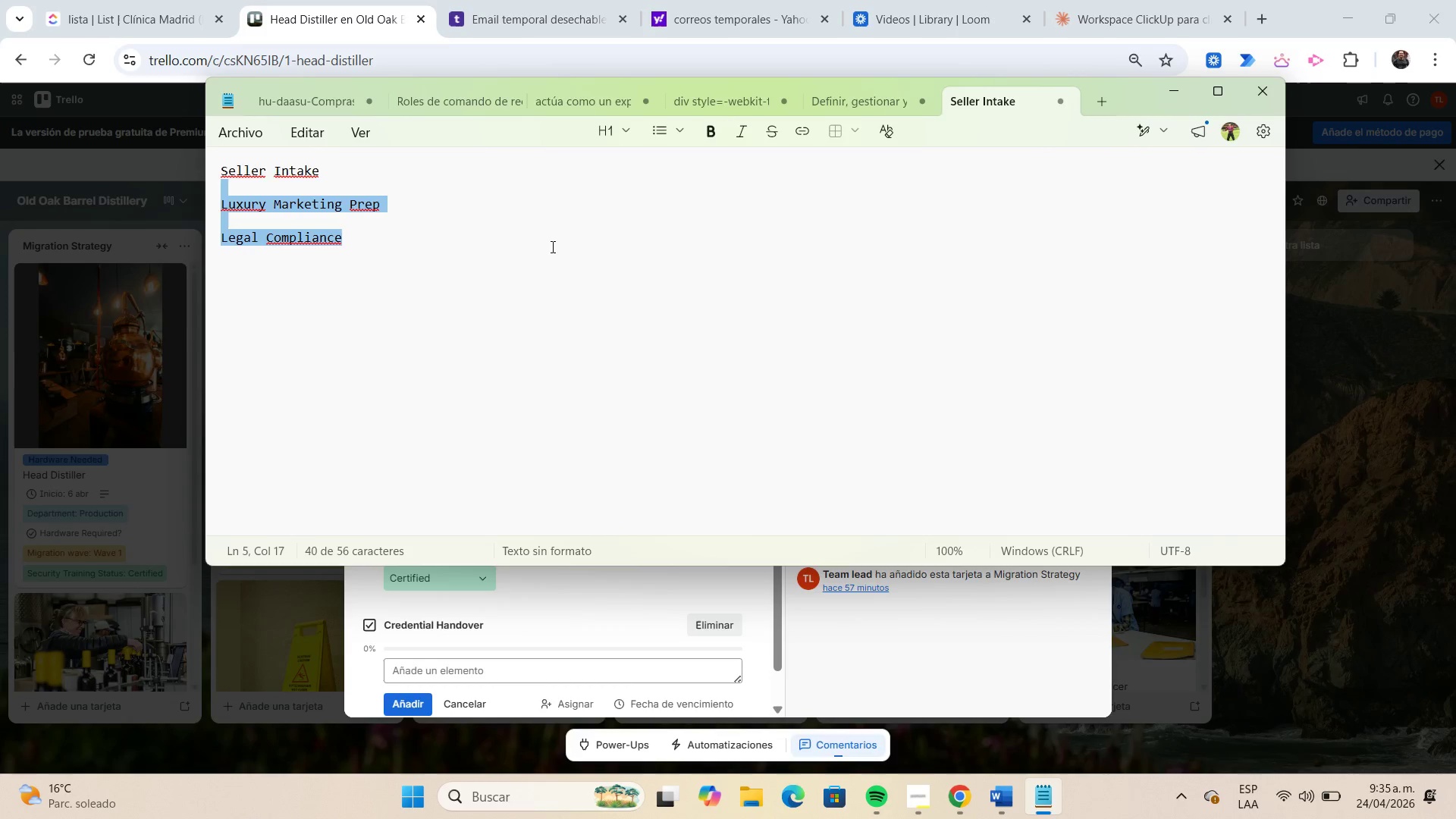 
key(Shift+ShiftLeft)
 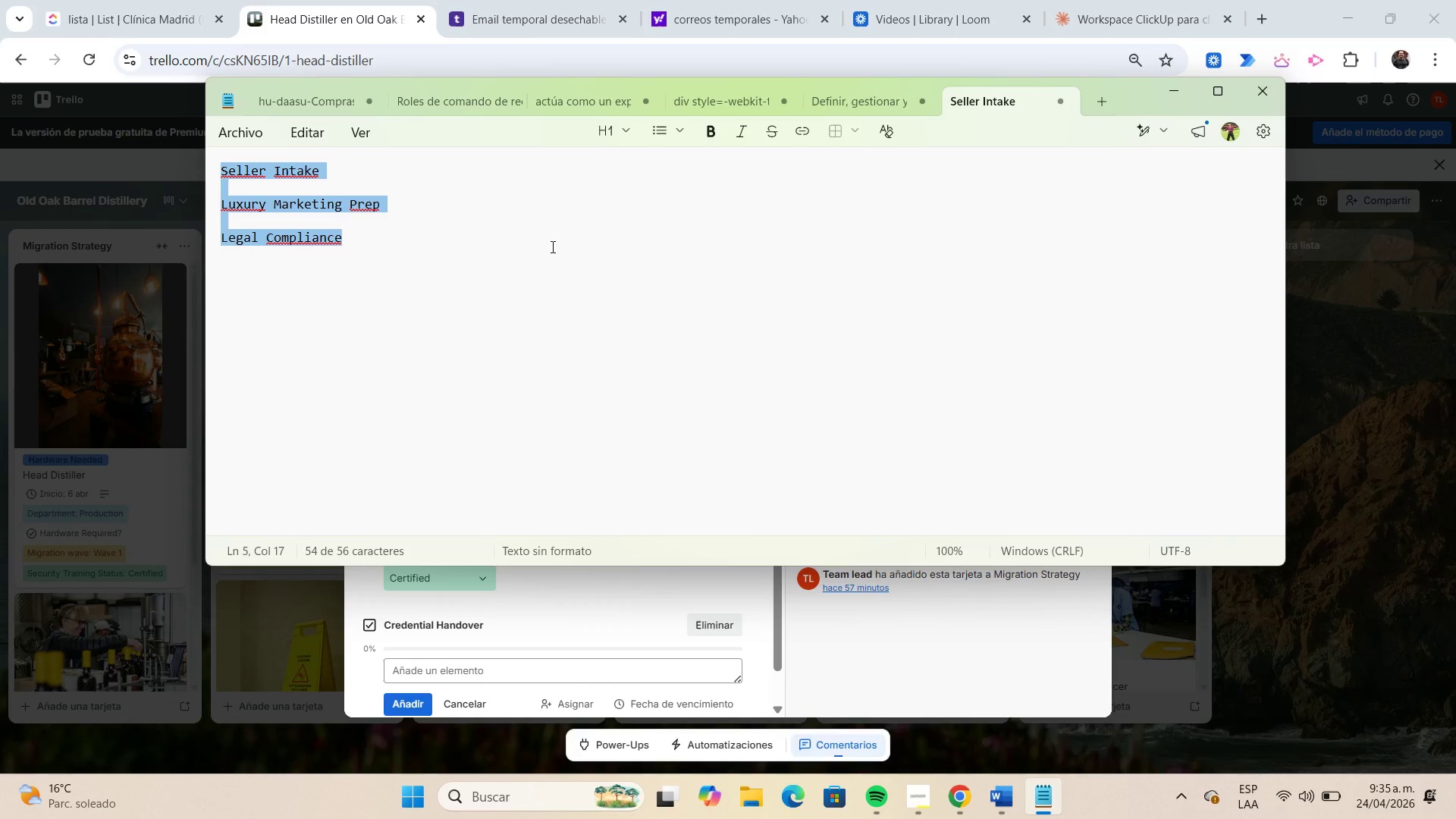 
key(Shift+ArrowUp)
 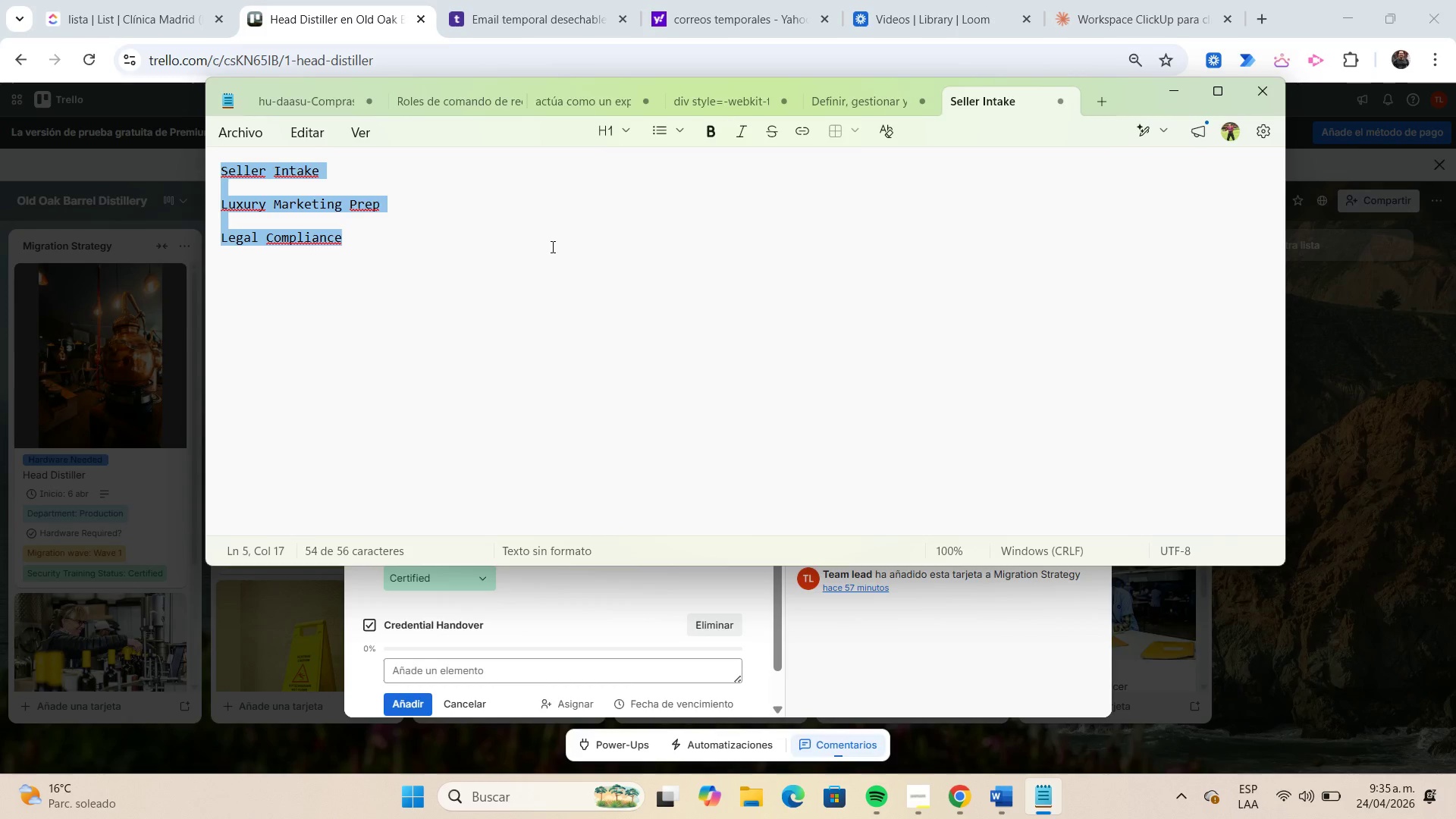 
key(Control+V)
 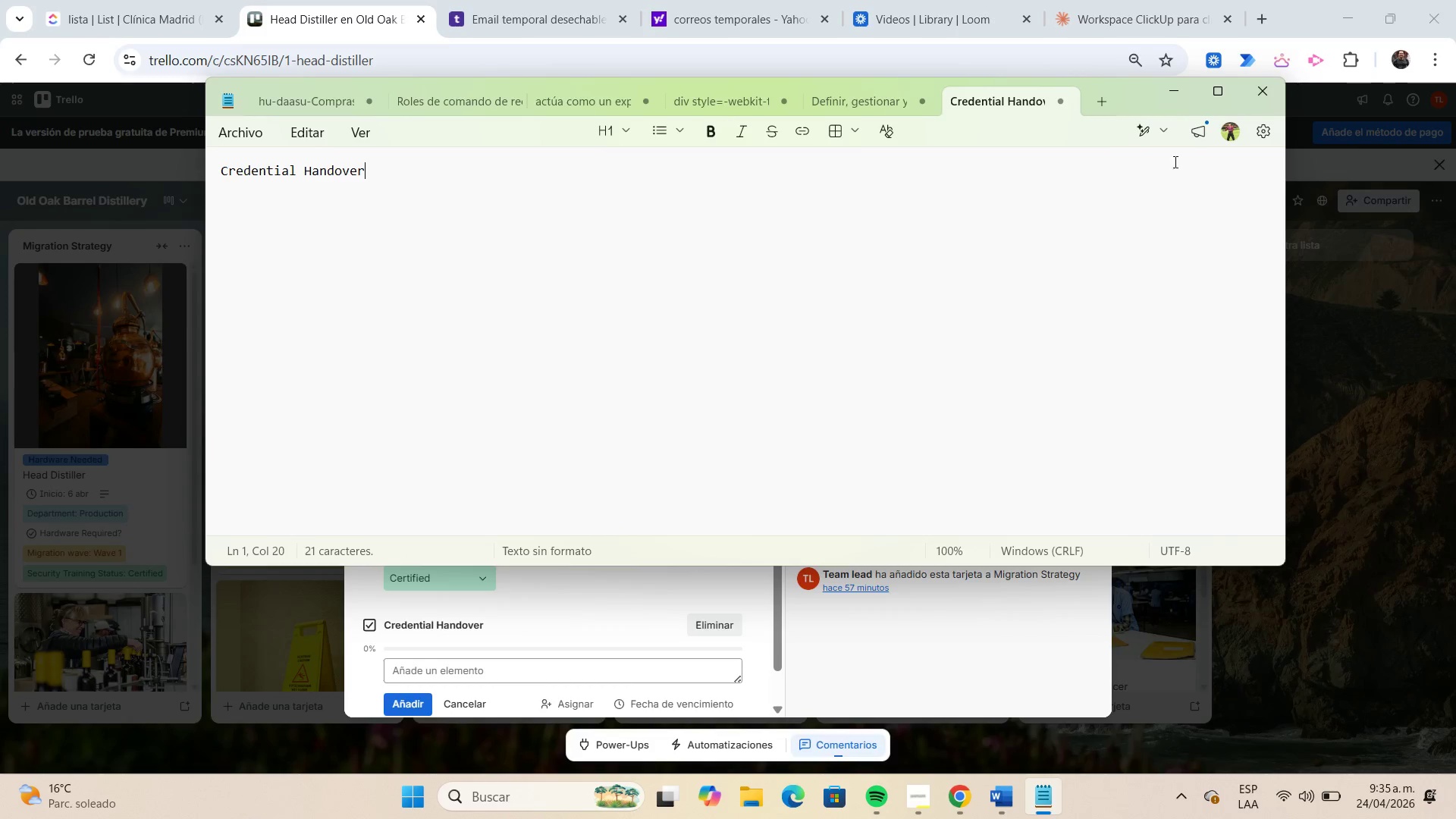 
left_click([1181, 96])
 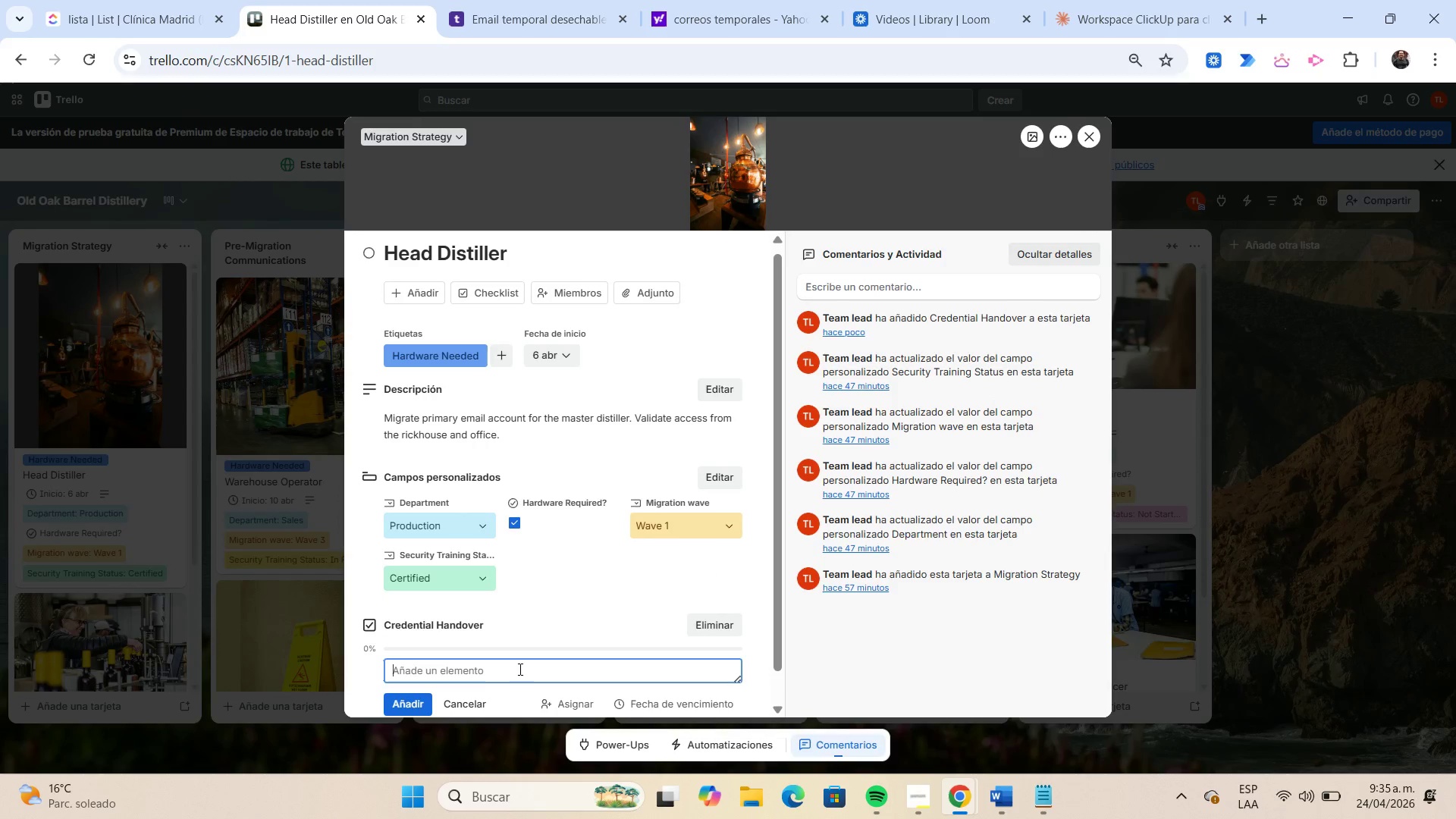 
left_click([517, 669])
 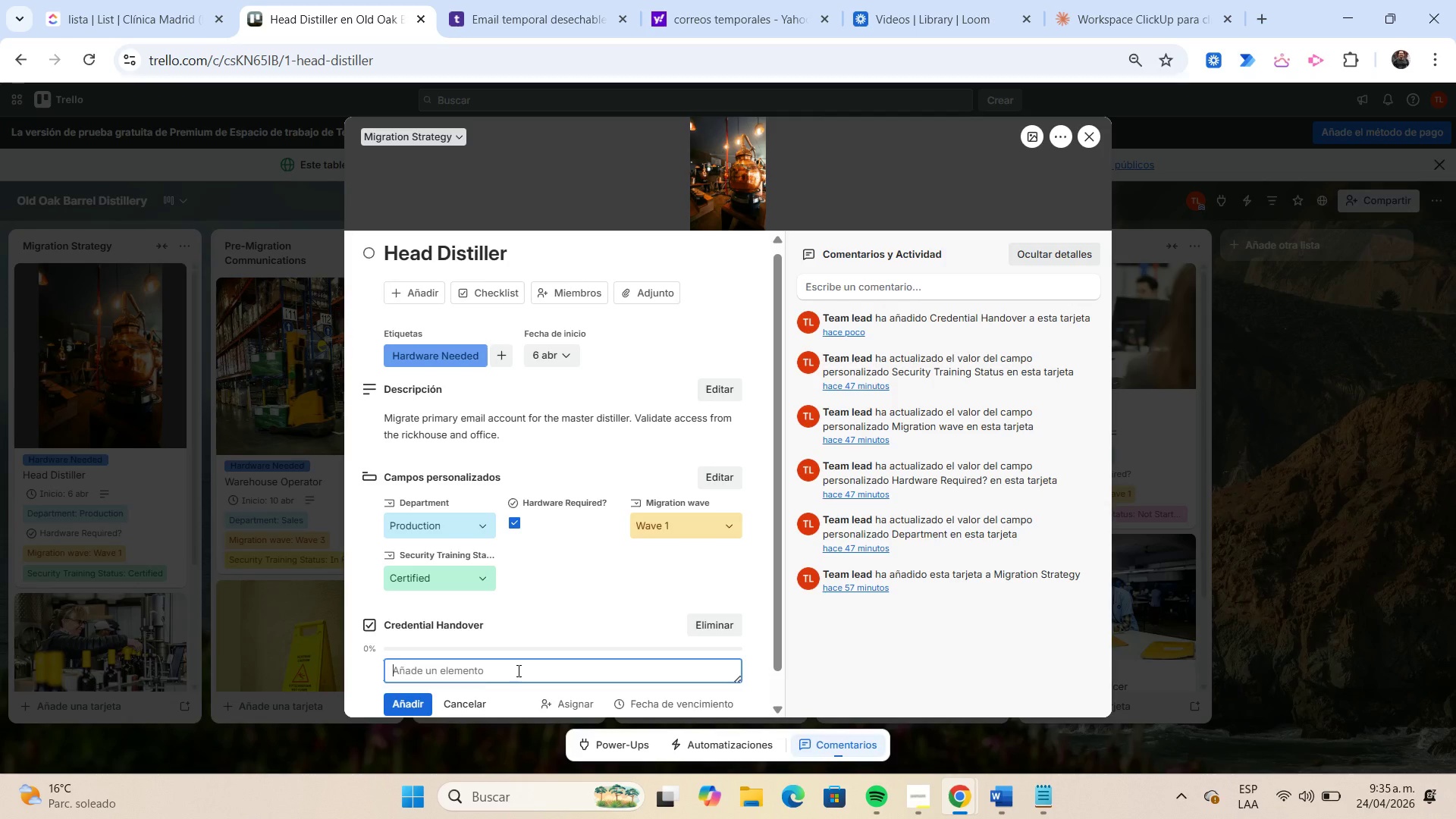 
wait(5.86)
 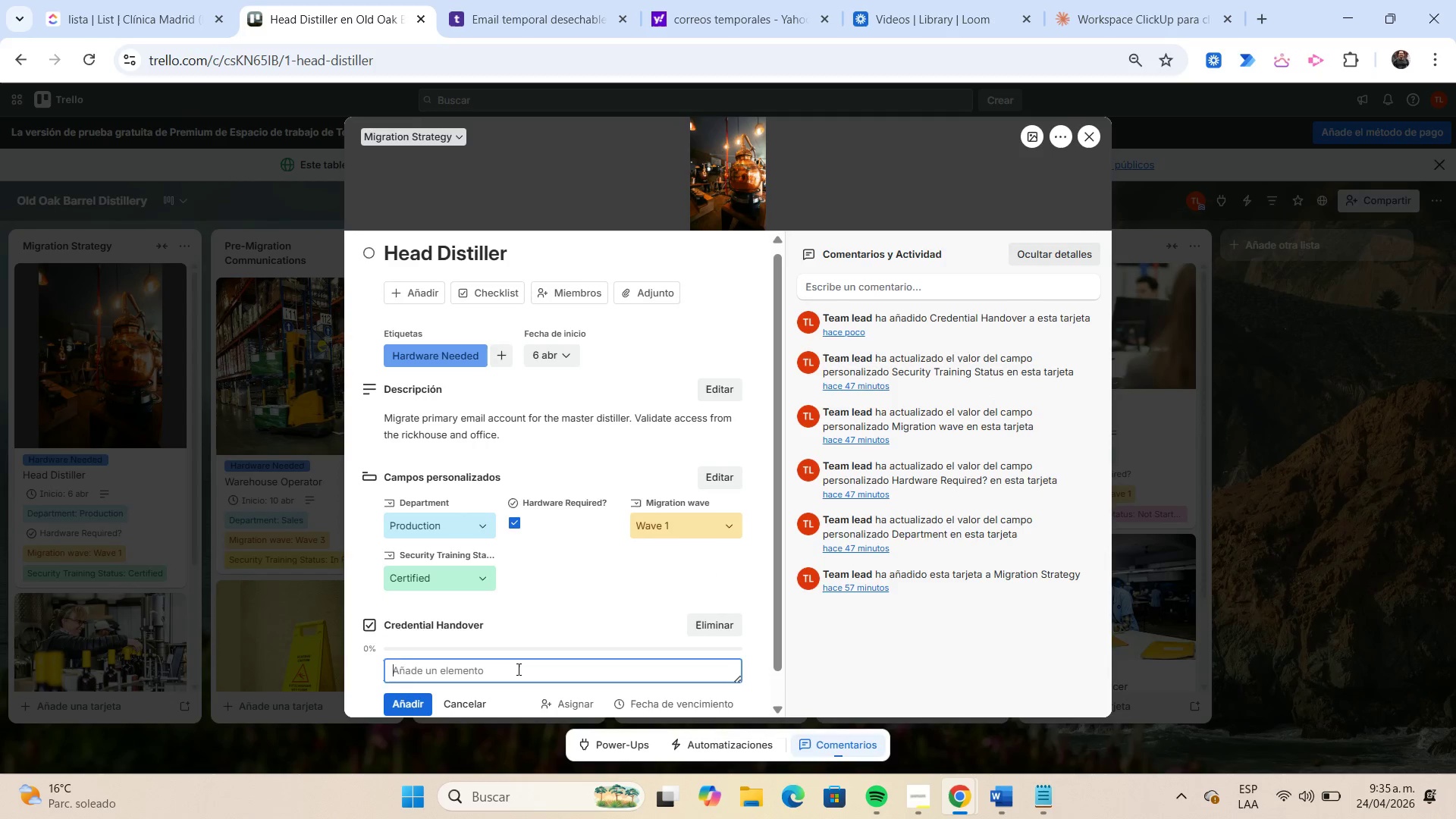 
type(Deliver gmail username)
 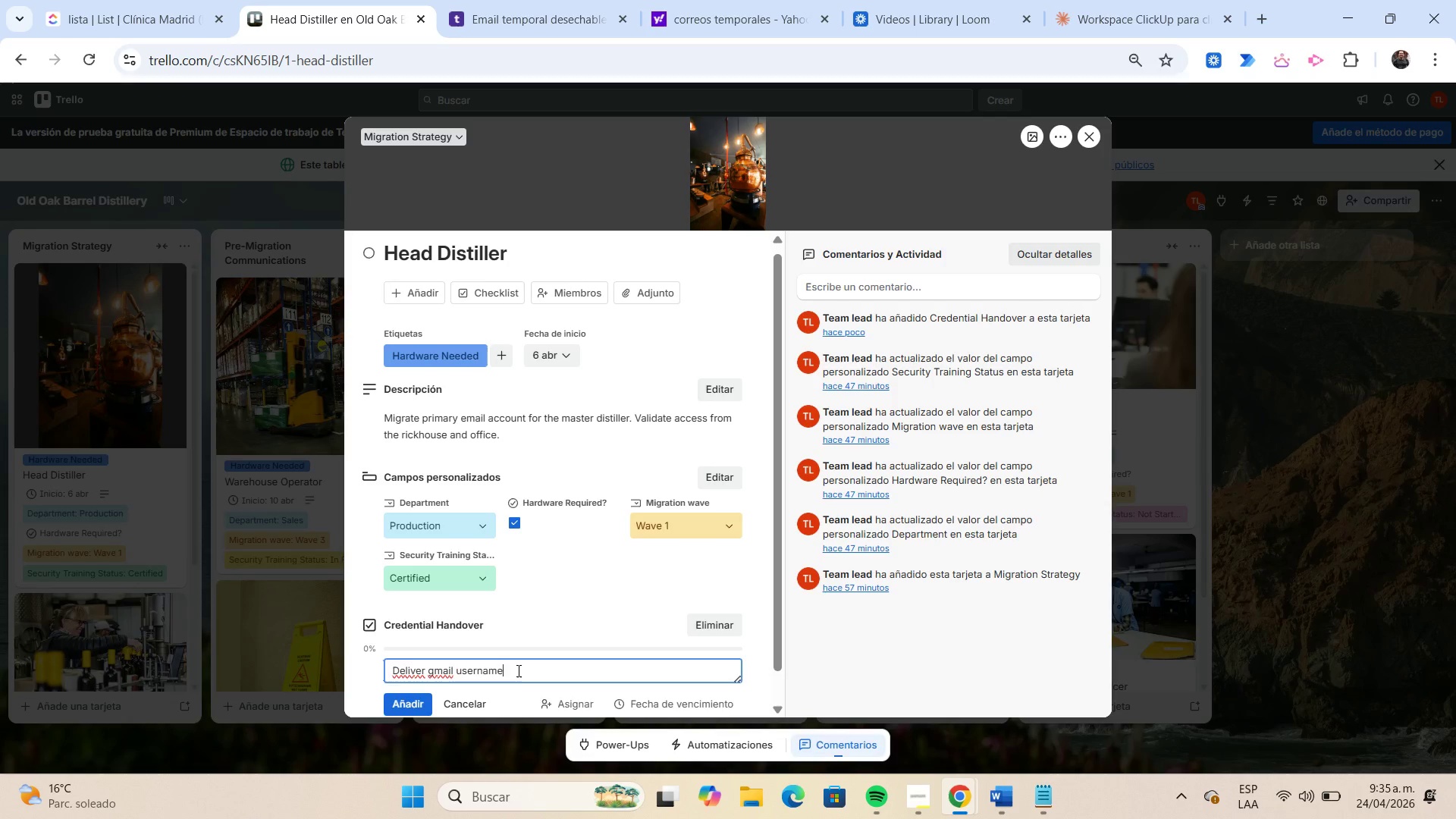 
key(Enter)
 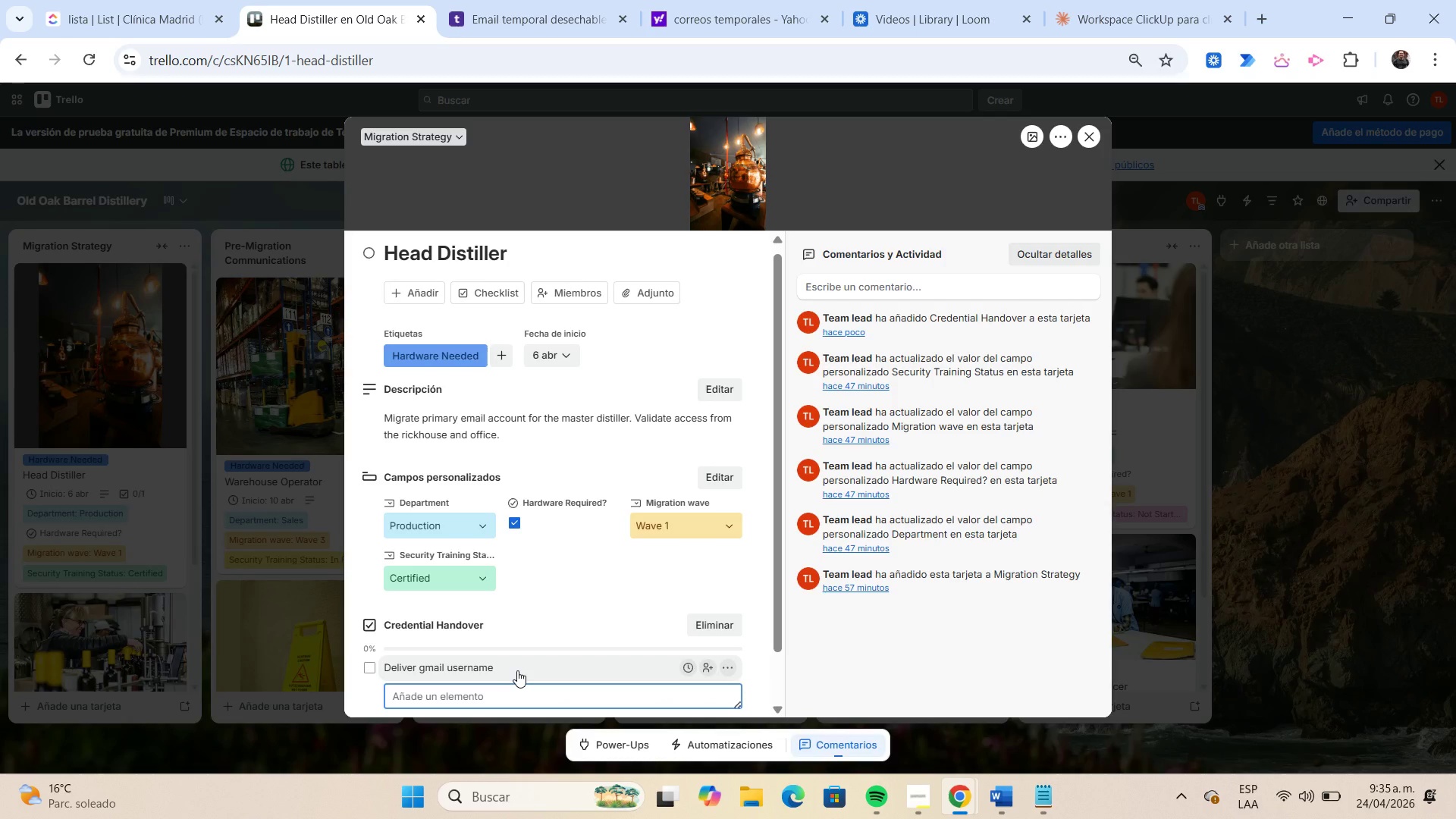 
scroll: coordinate [518, 670], scroll_direction: down, amount: 4.0
 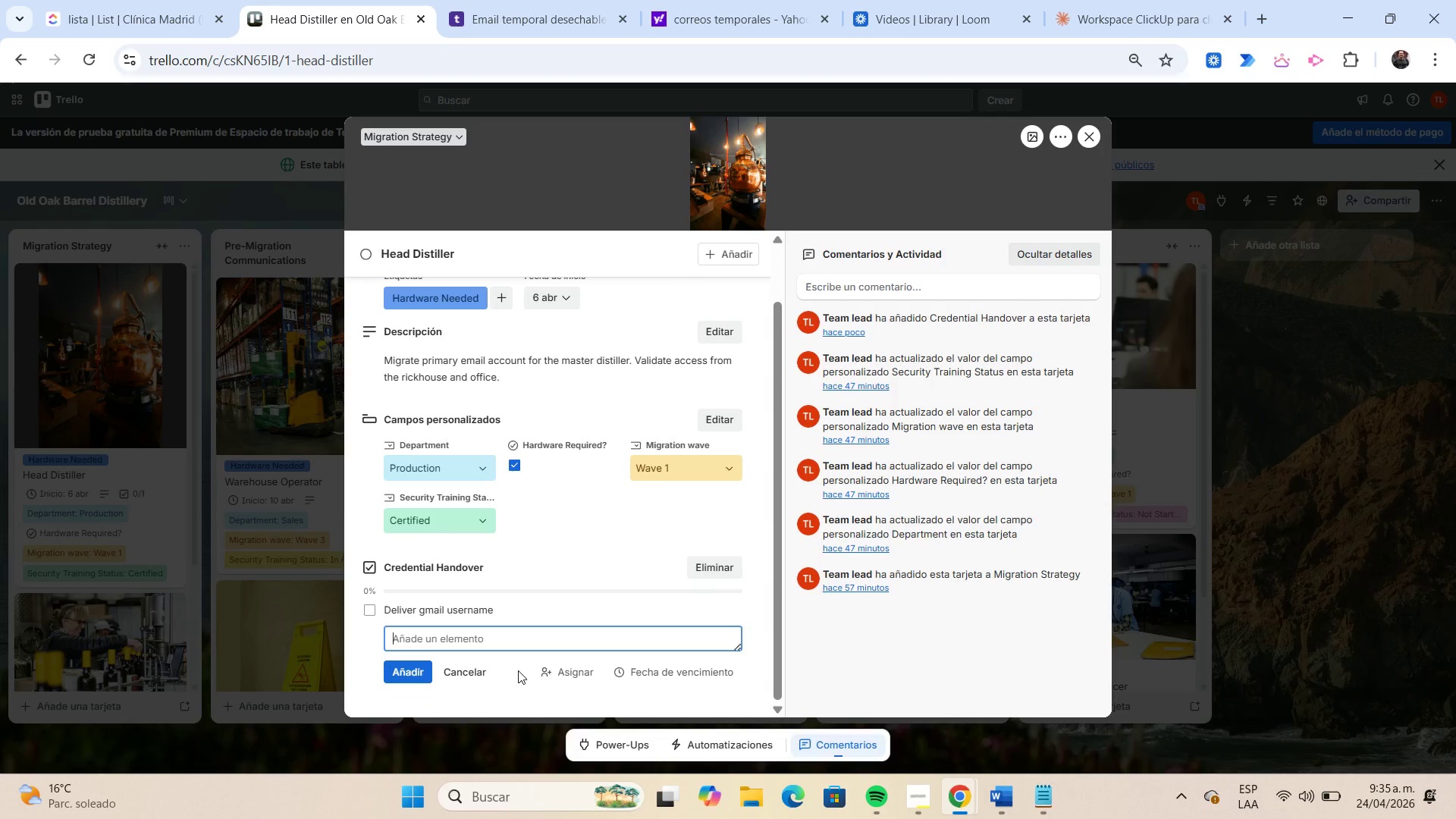 
type(Deliver temporary password)
 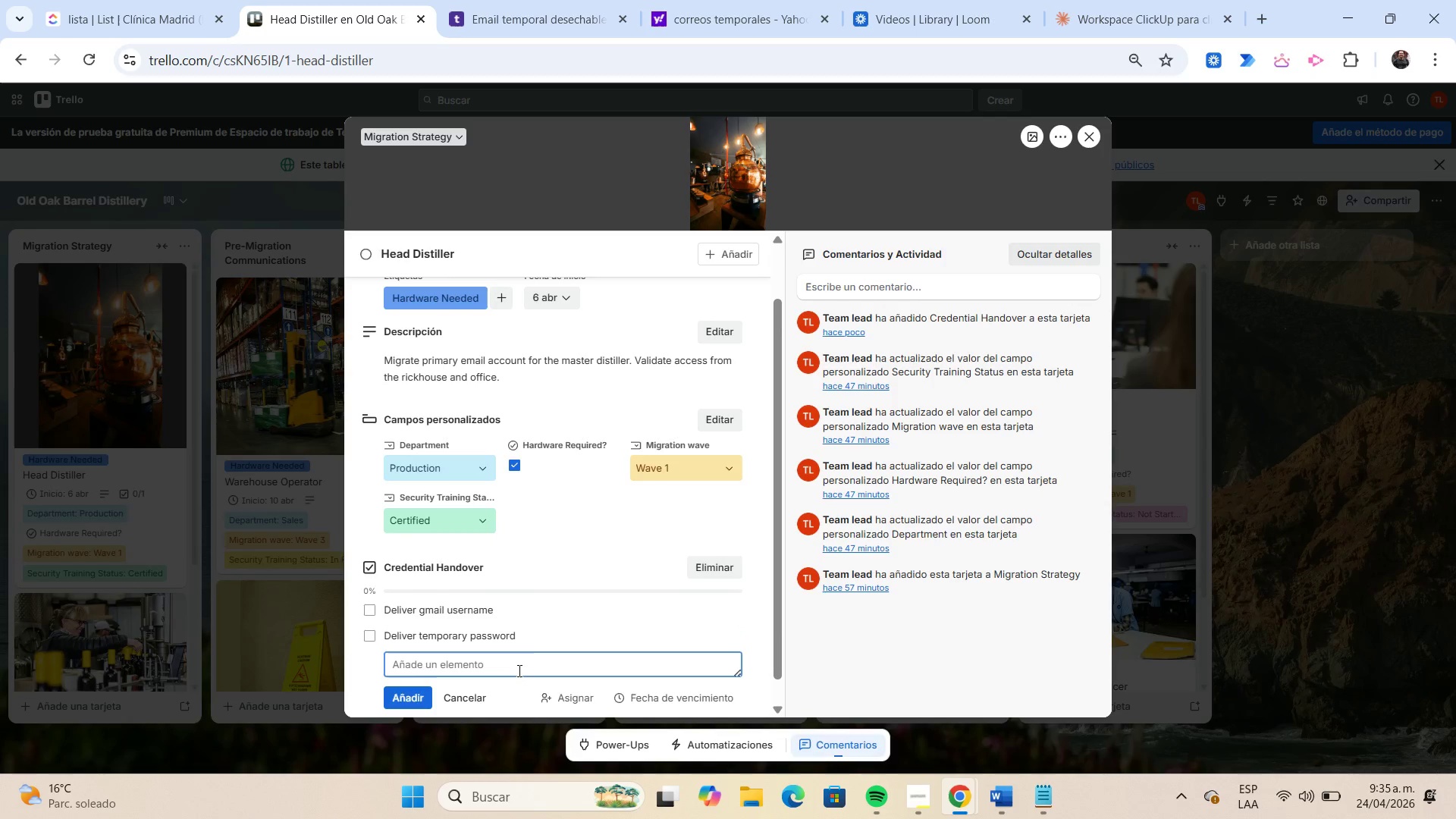 
key(Enter)
 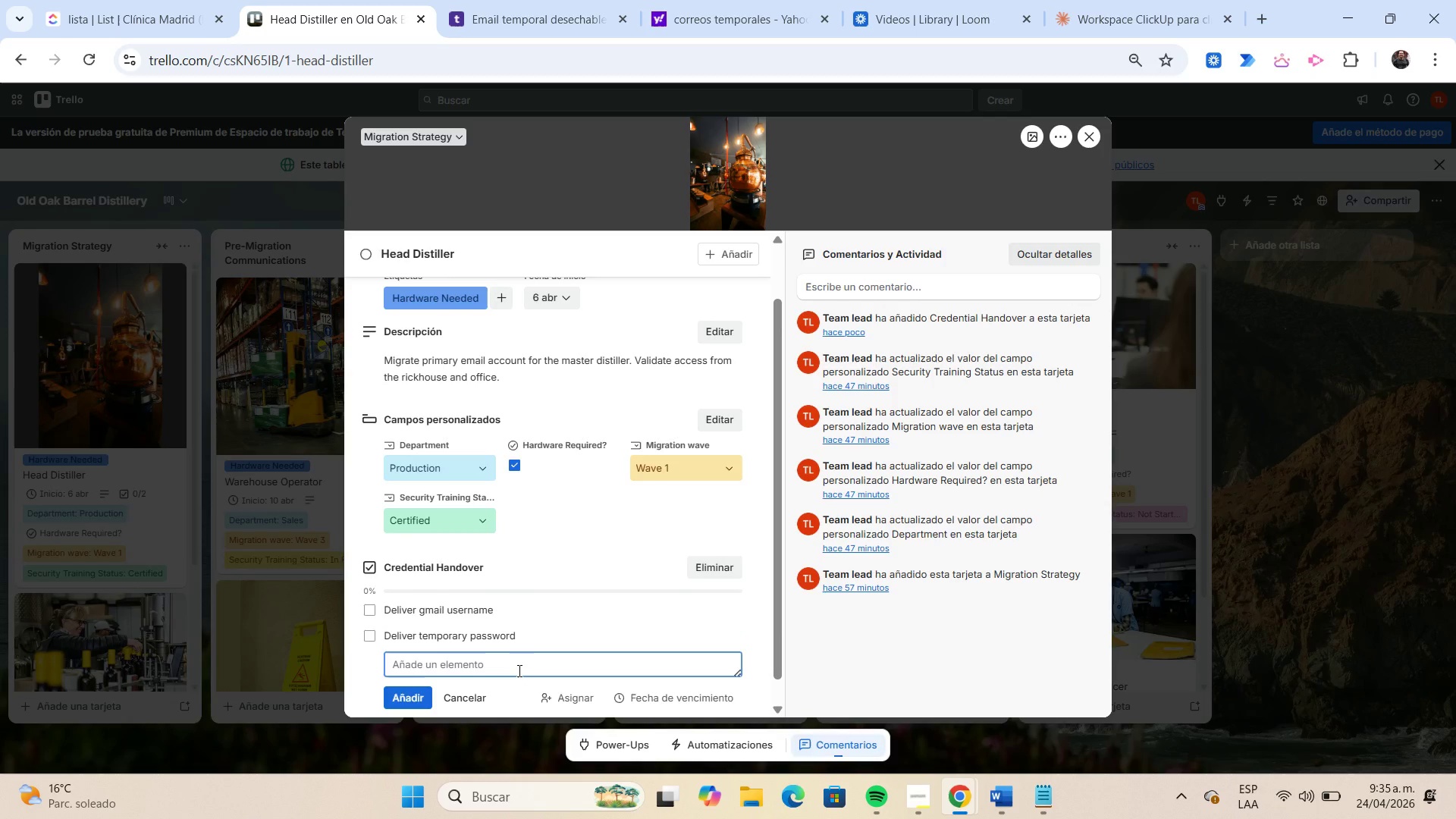 
type(Verify login)
 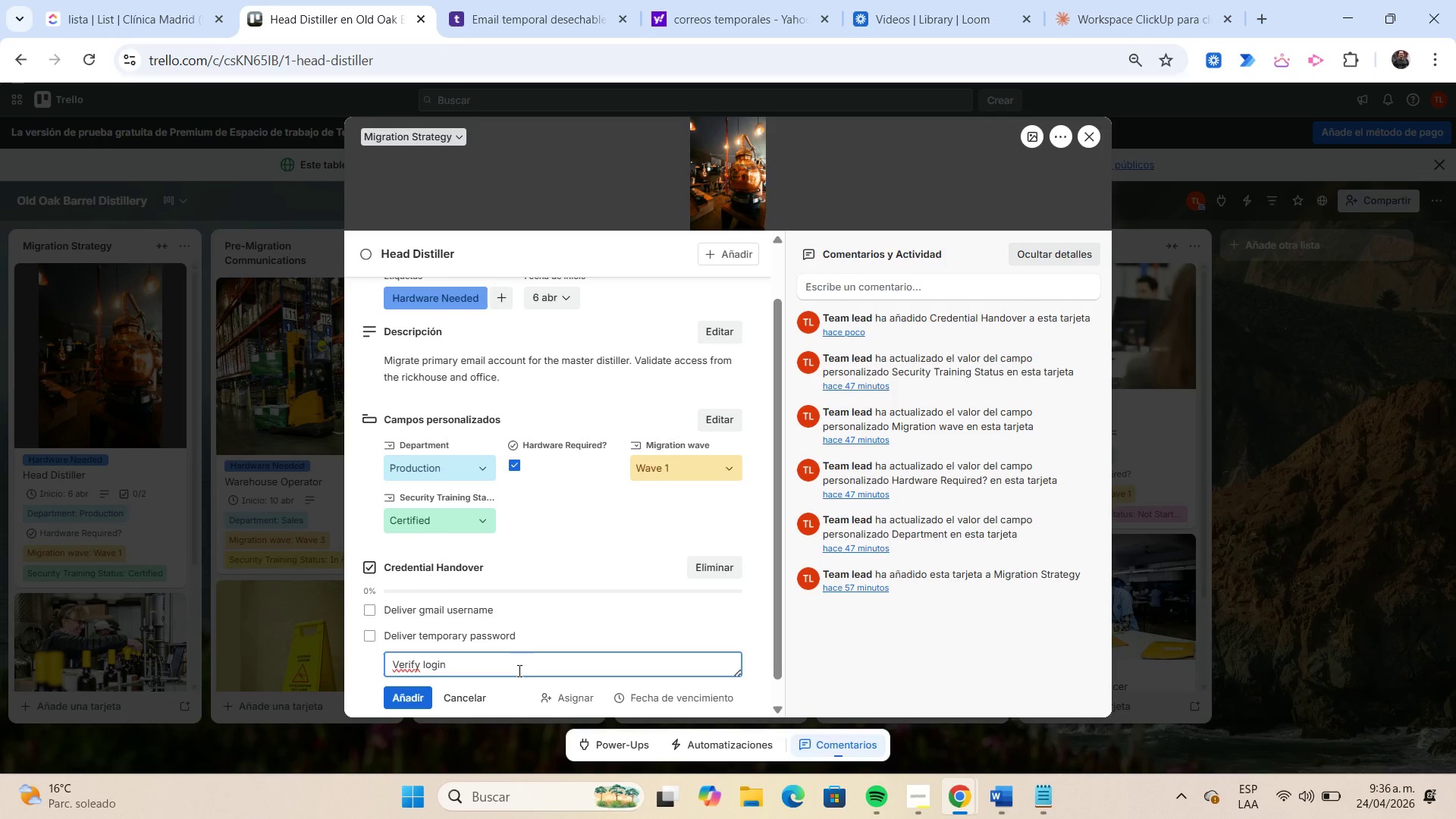 
key(Enter)
 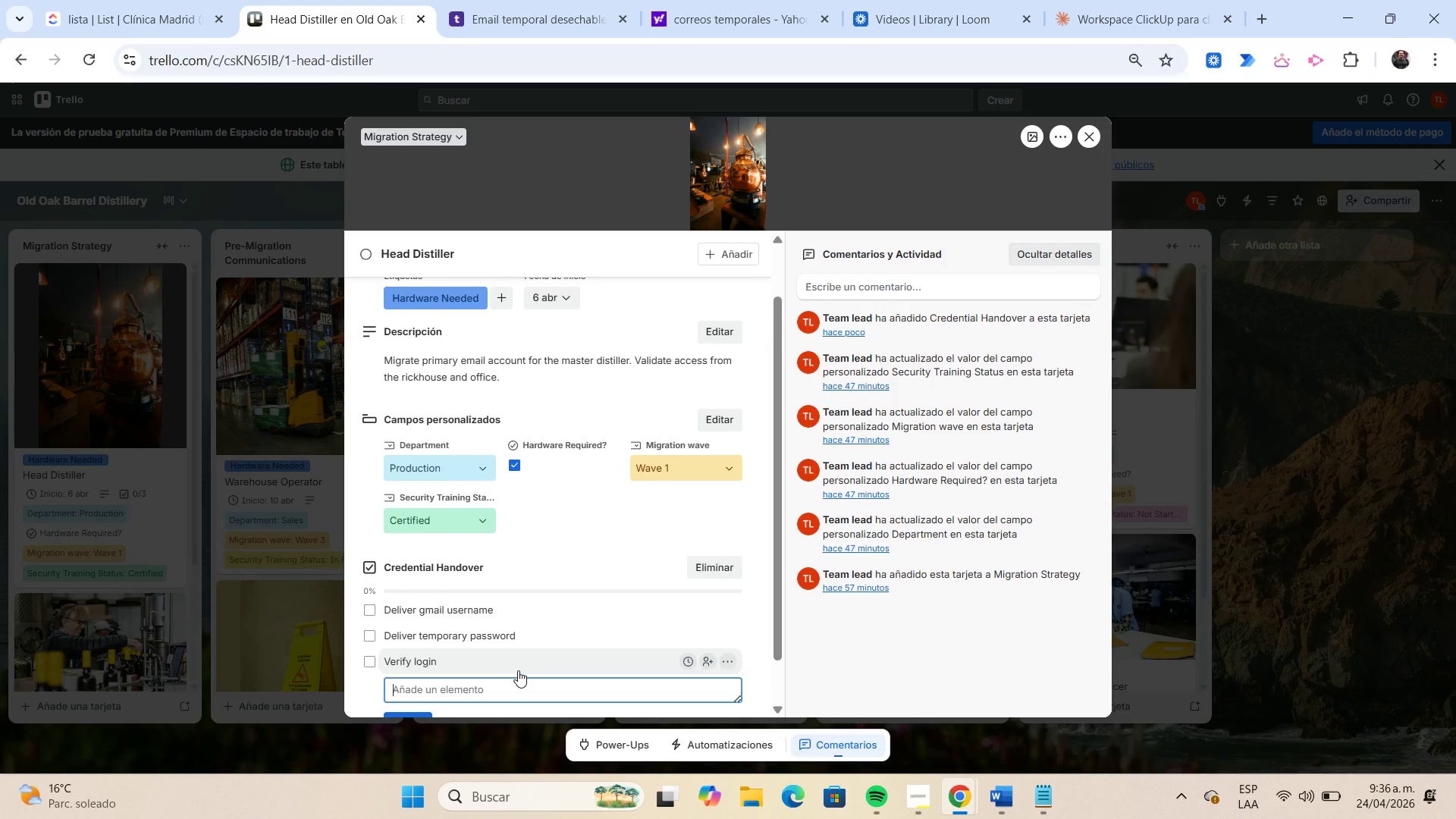 
type(Force password reset)
 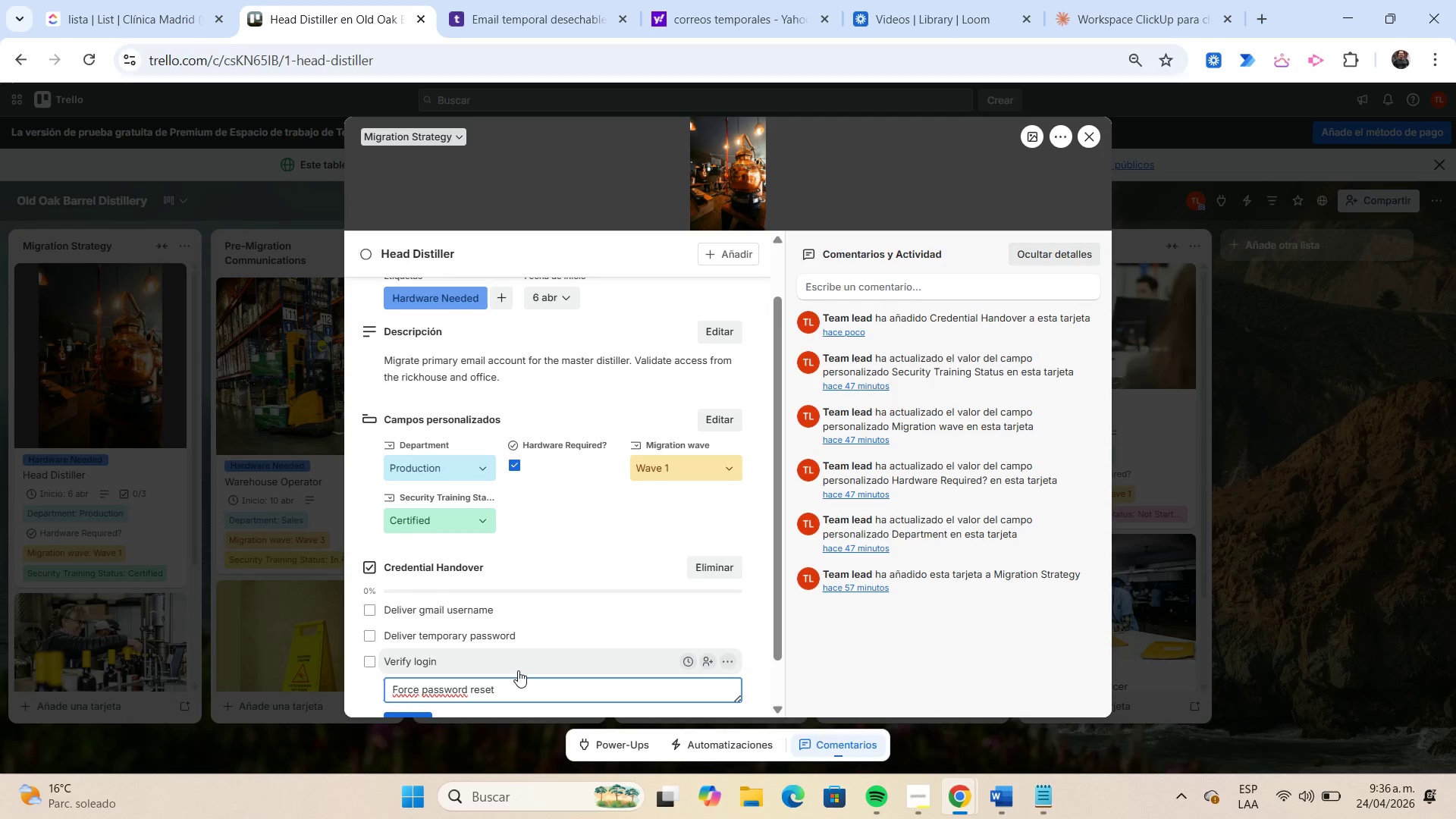 
key(Enter)
 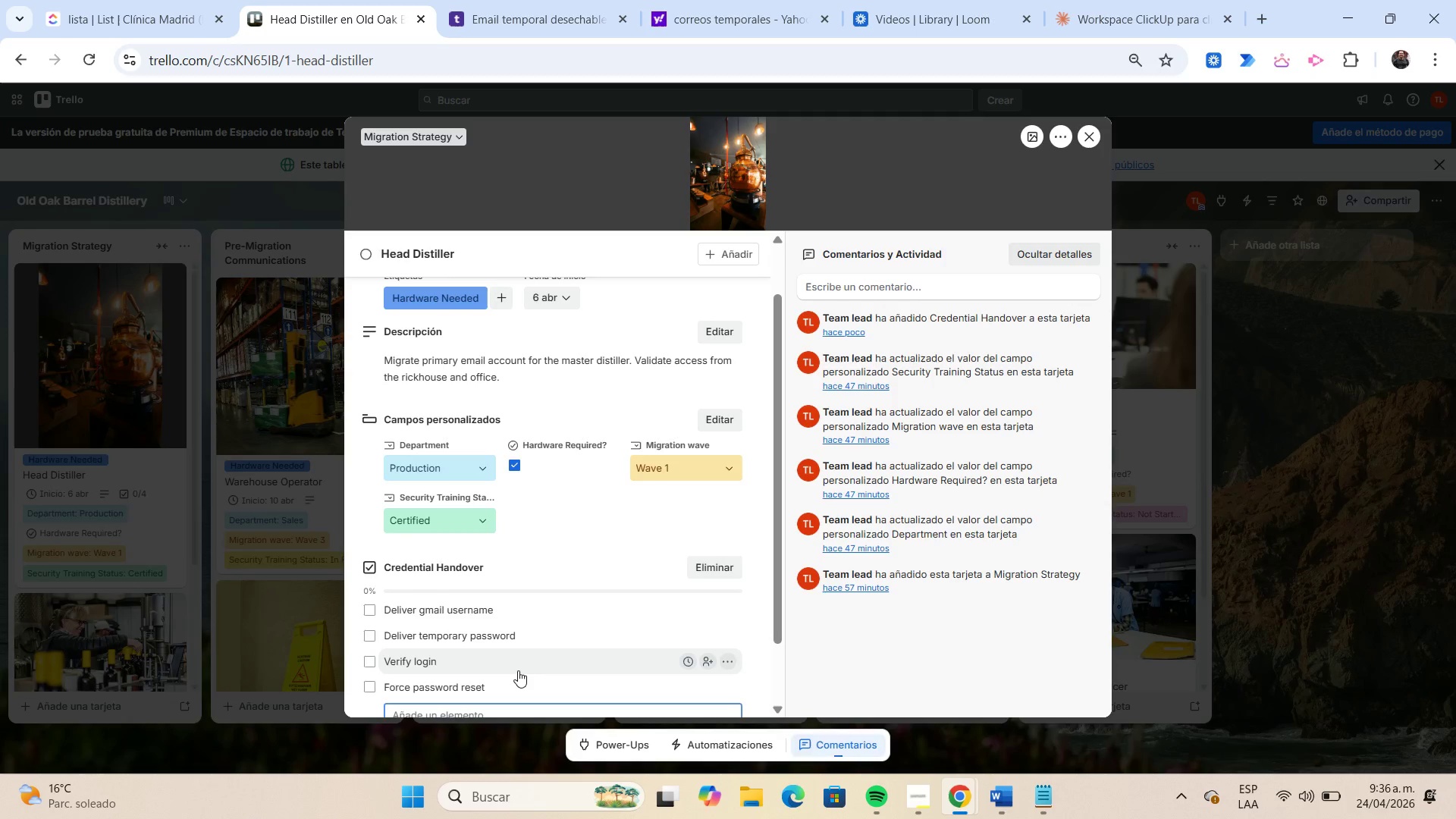 
scroll: coordinate [517, 670], scroll_direction: down, amount: 4.0
 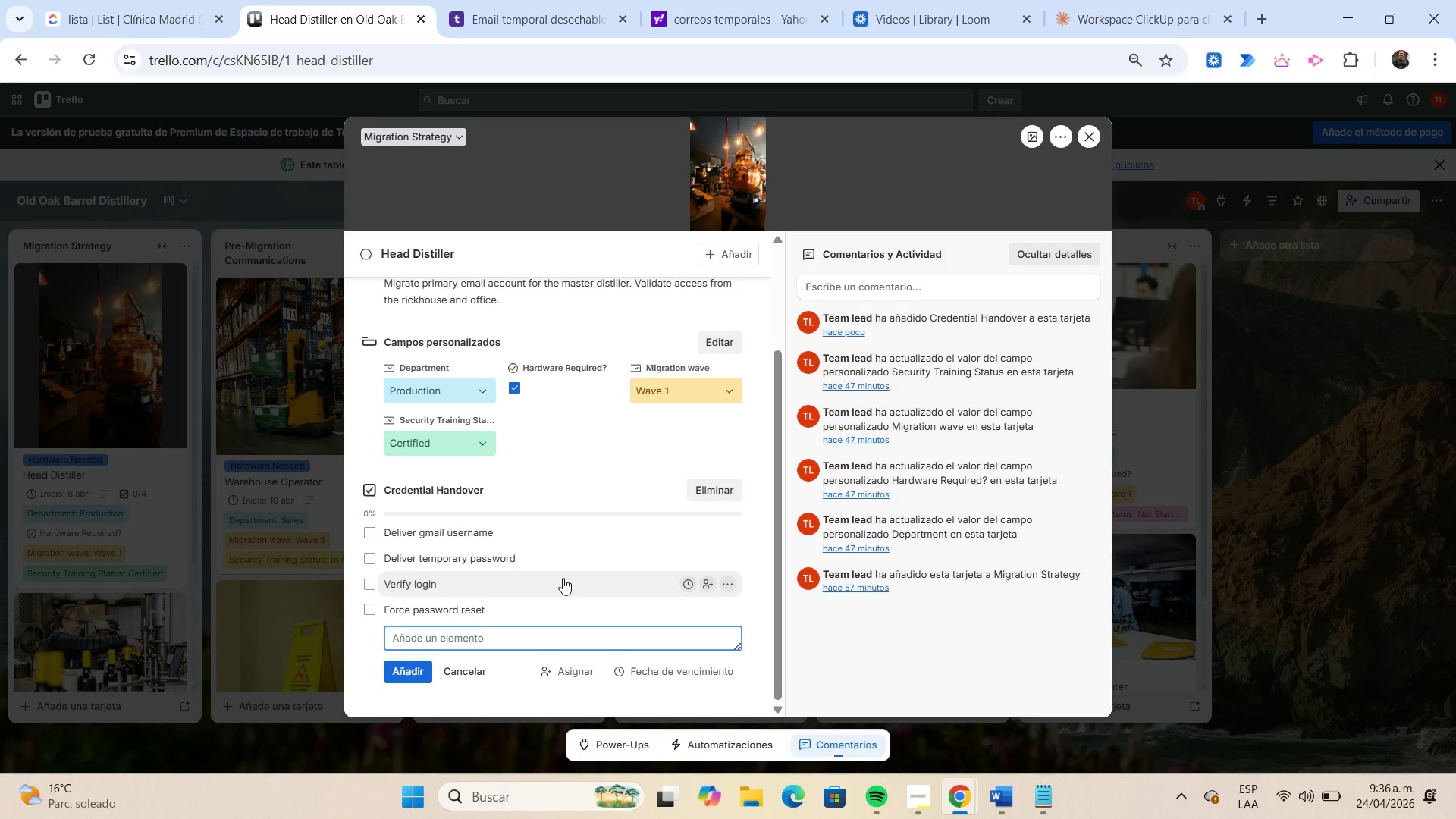 
type(Confirm mobile access)
 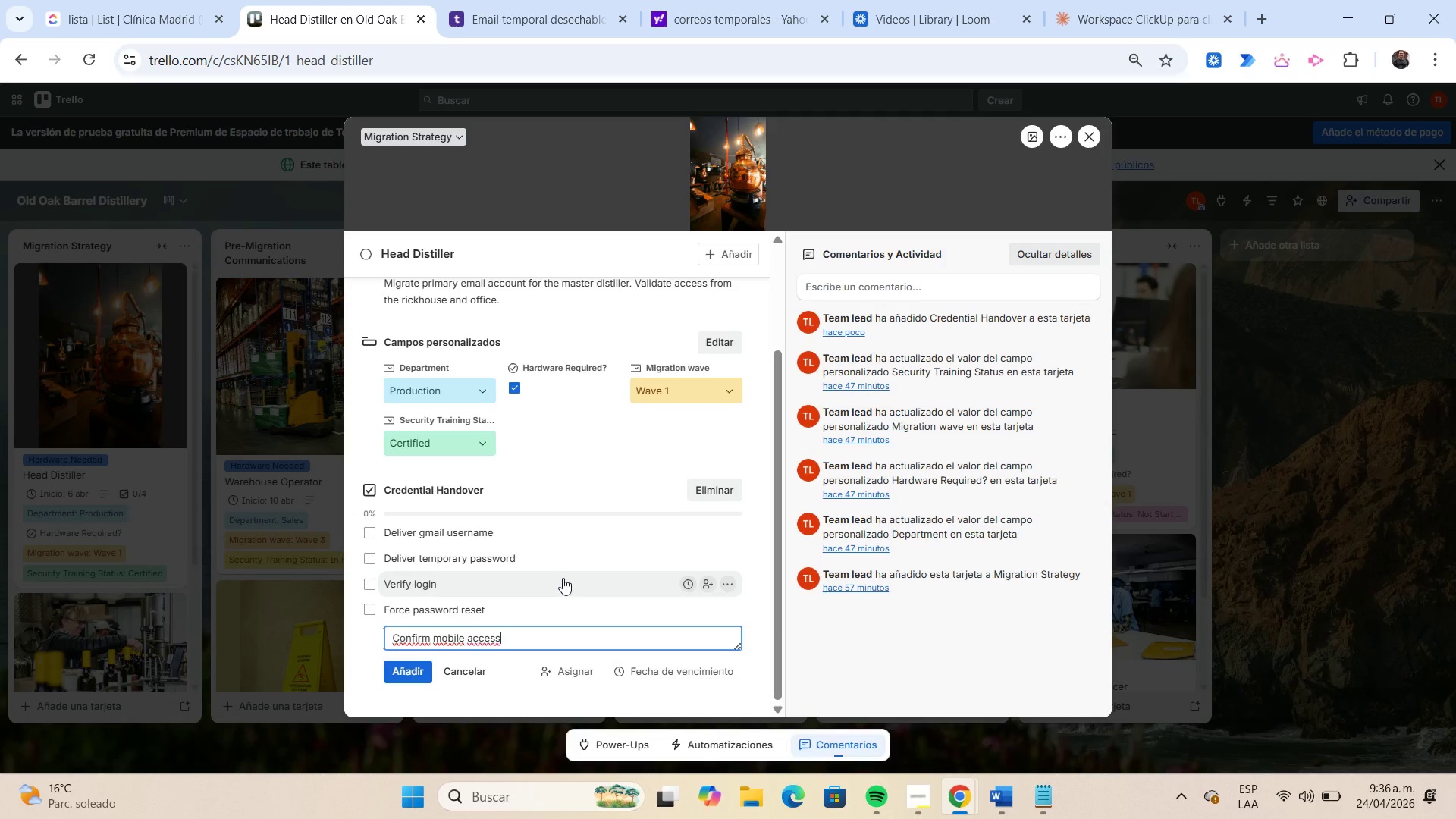 
key(Enter)
 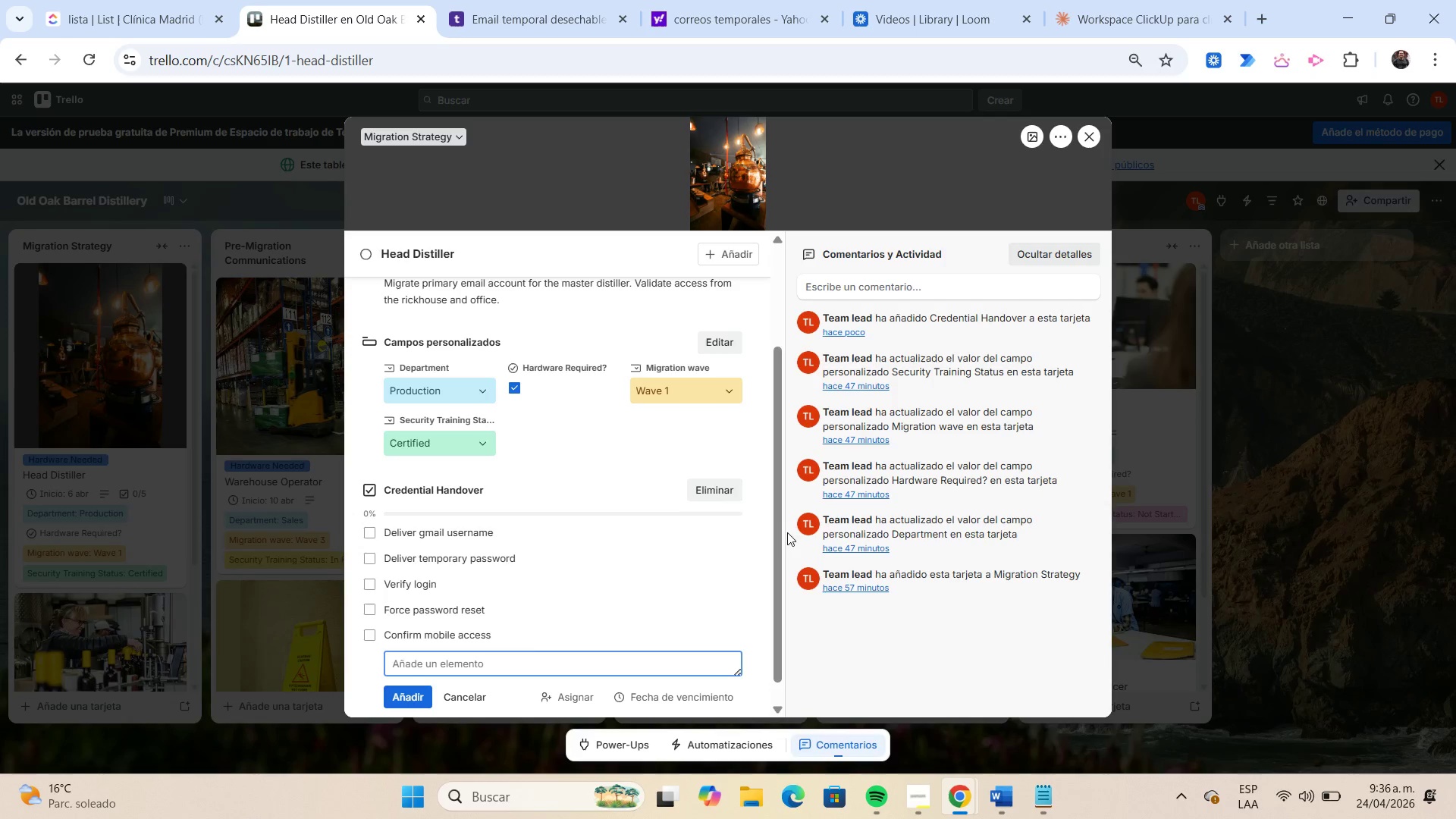 
left_click([761, 518])
 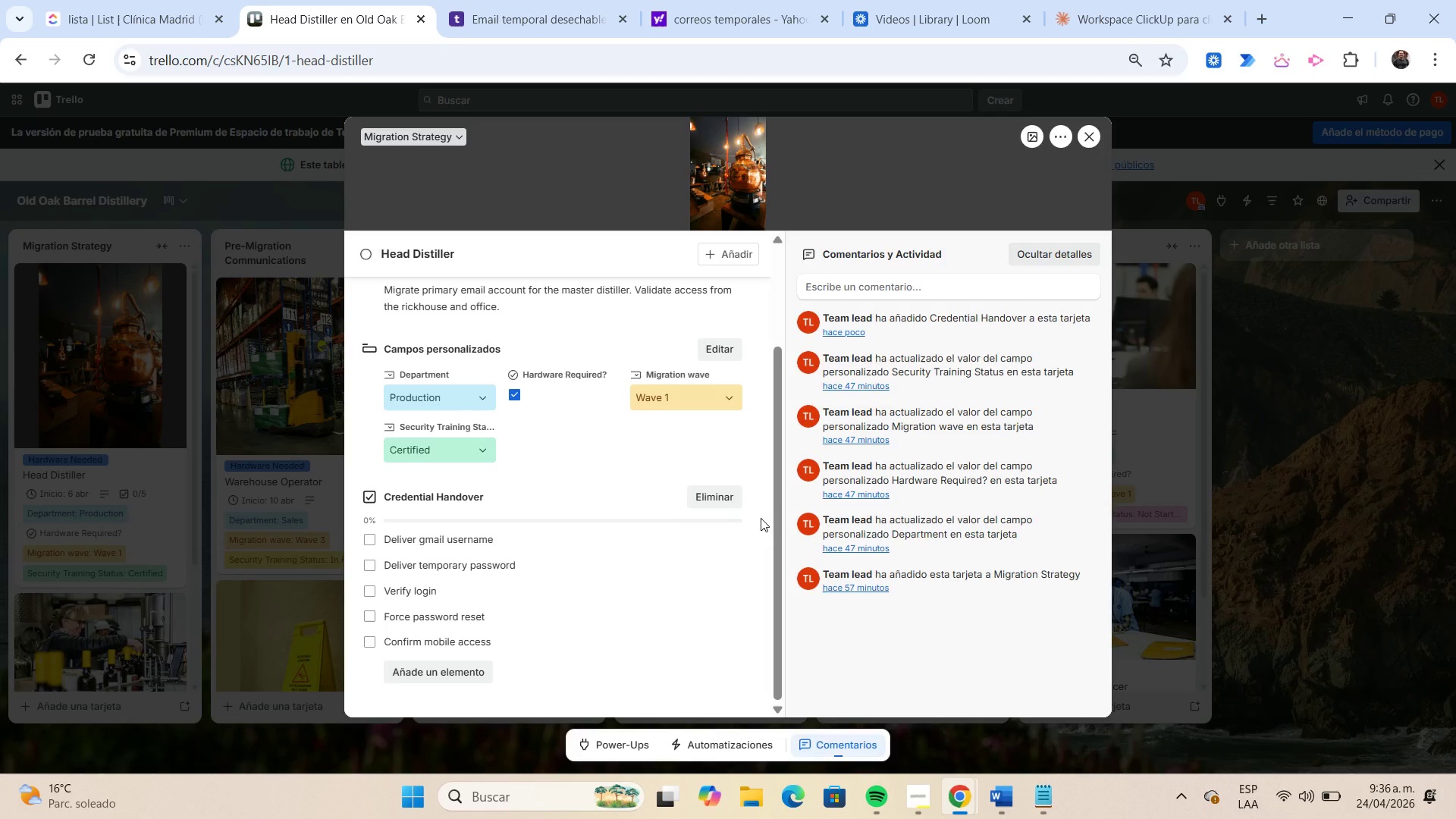 
wait(23.02)
 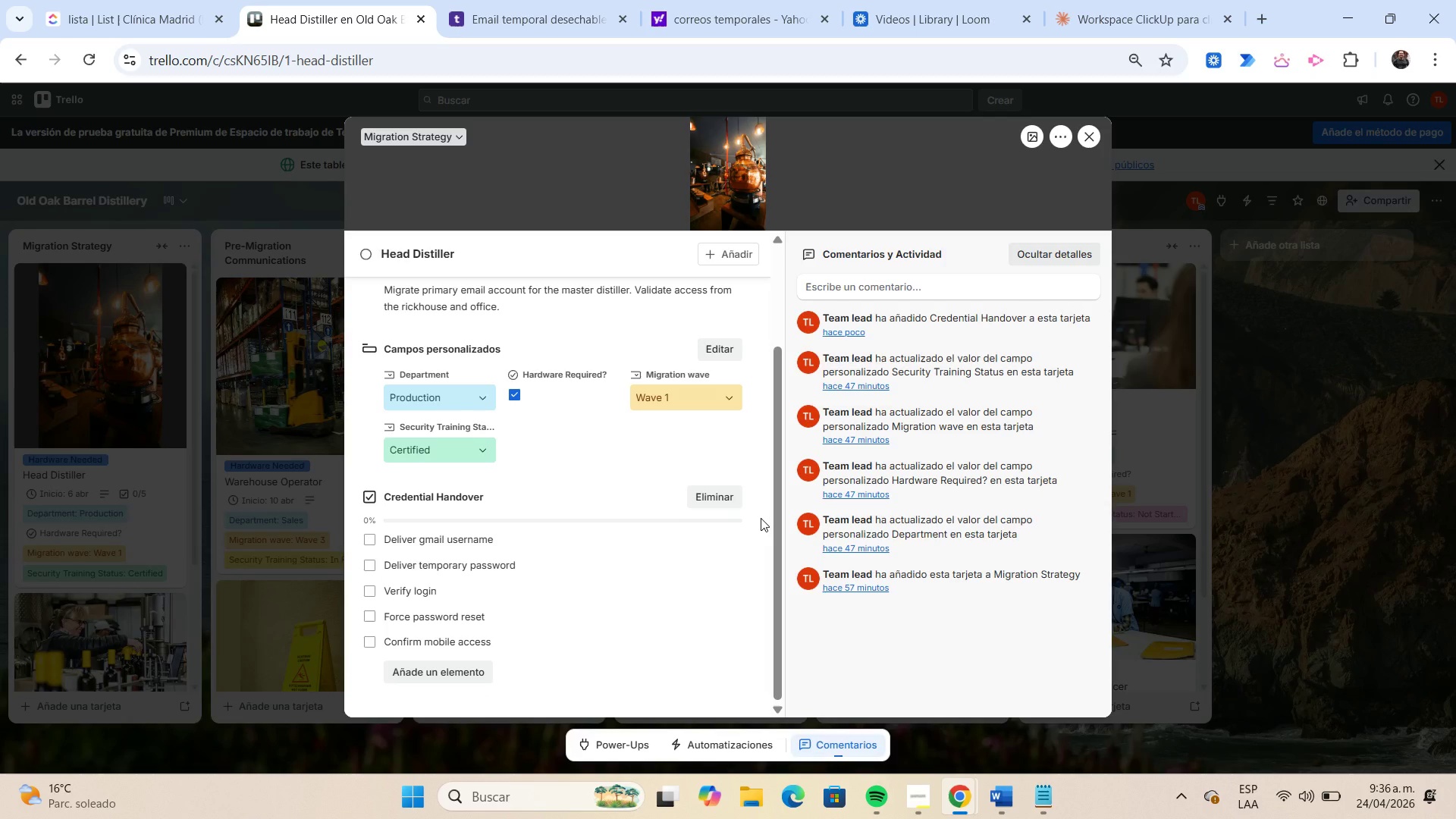 
left_click([1083, 143])
 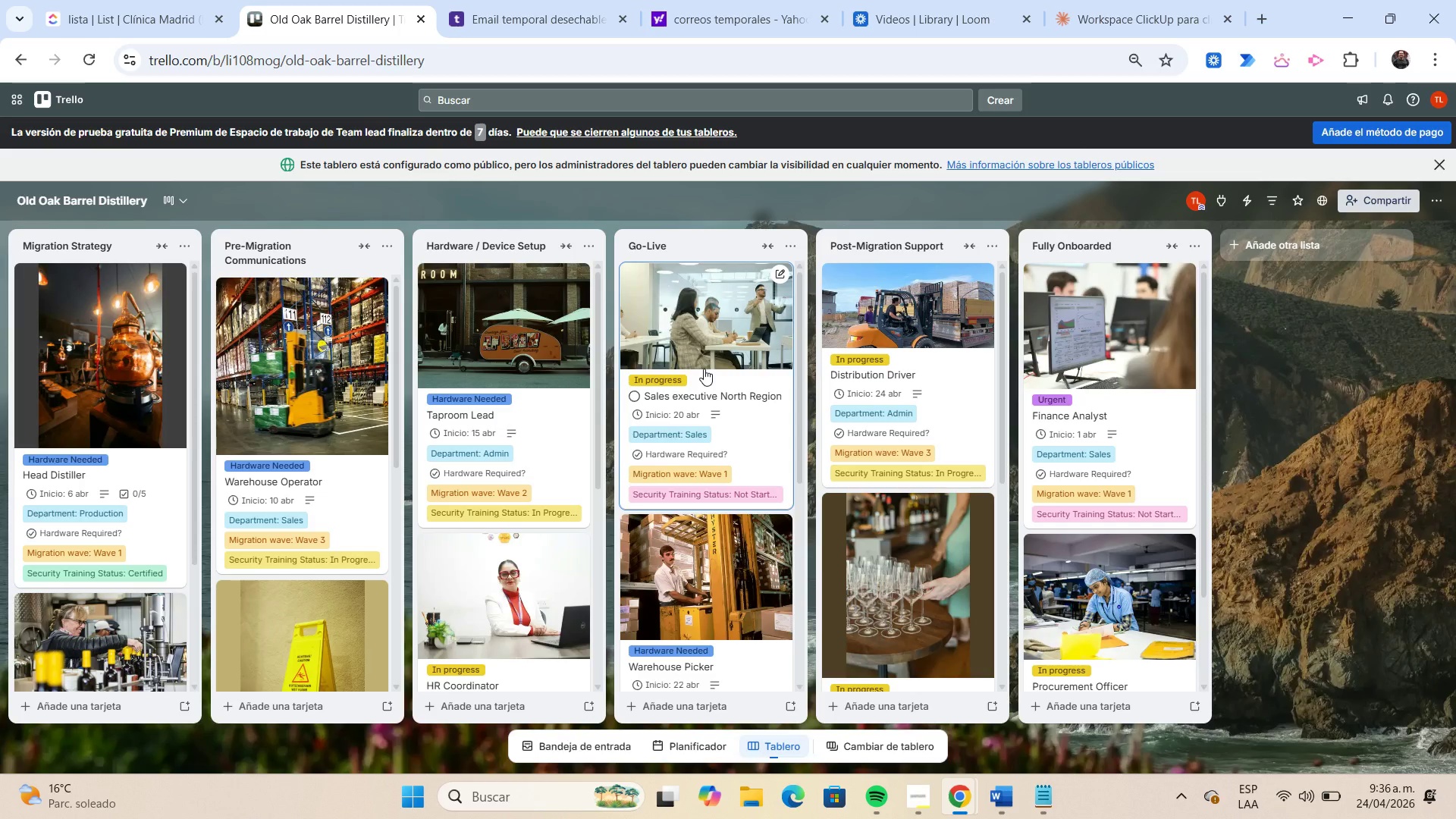 
wait(8.45)
 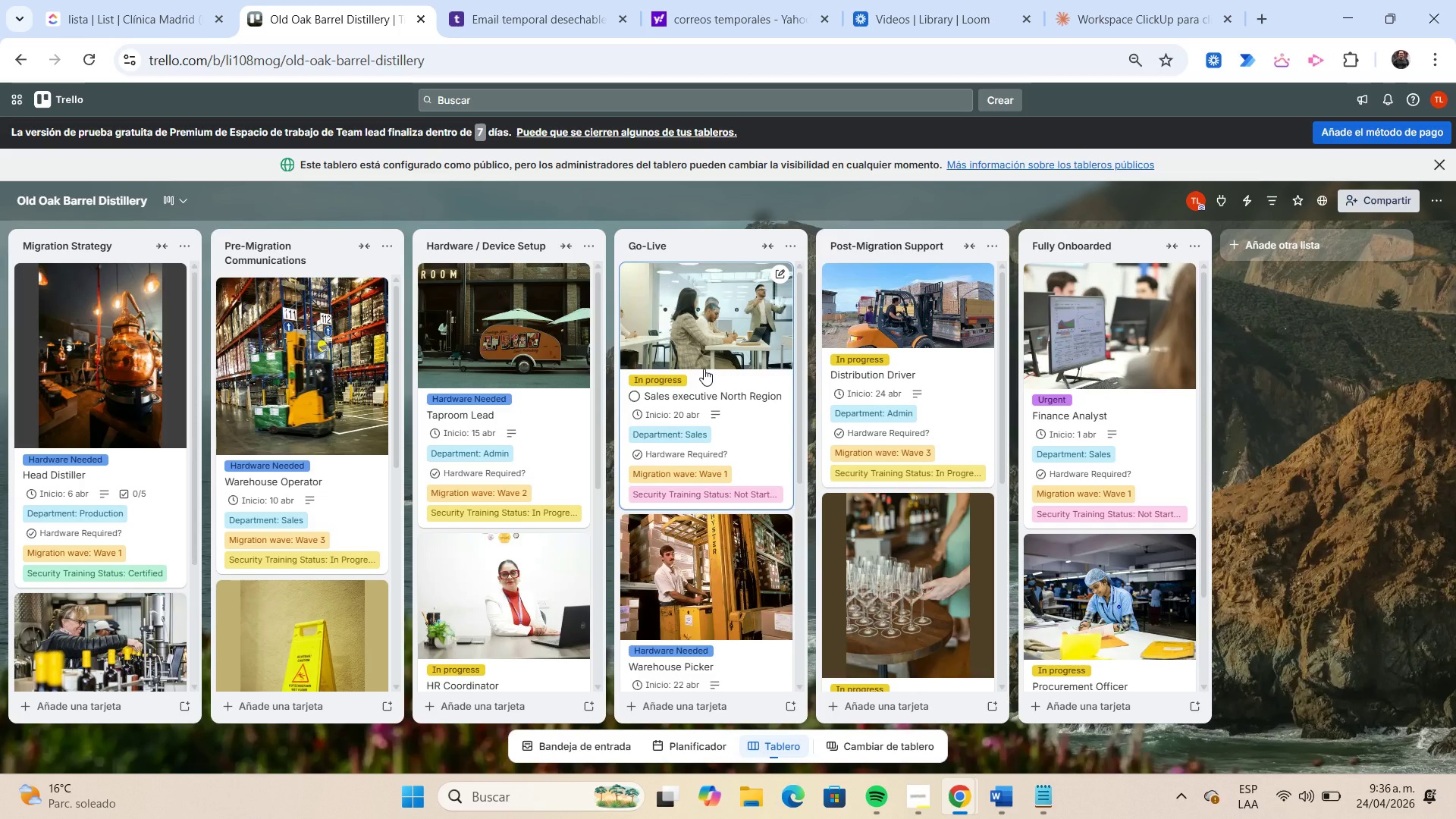 
left_click_drag(start_coordinate=[664, 566], to_coordinate=[562, 486])
 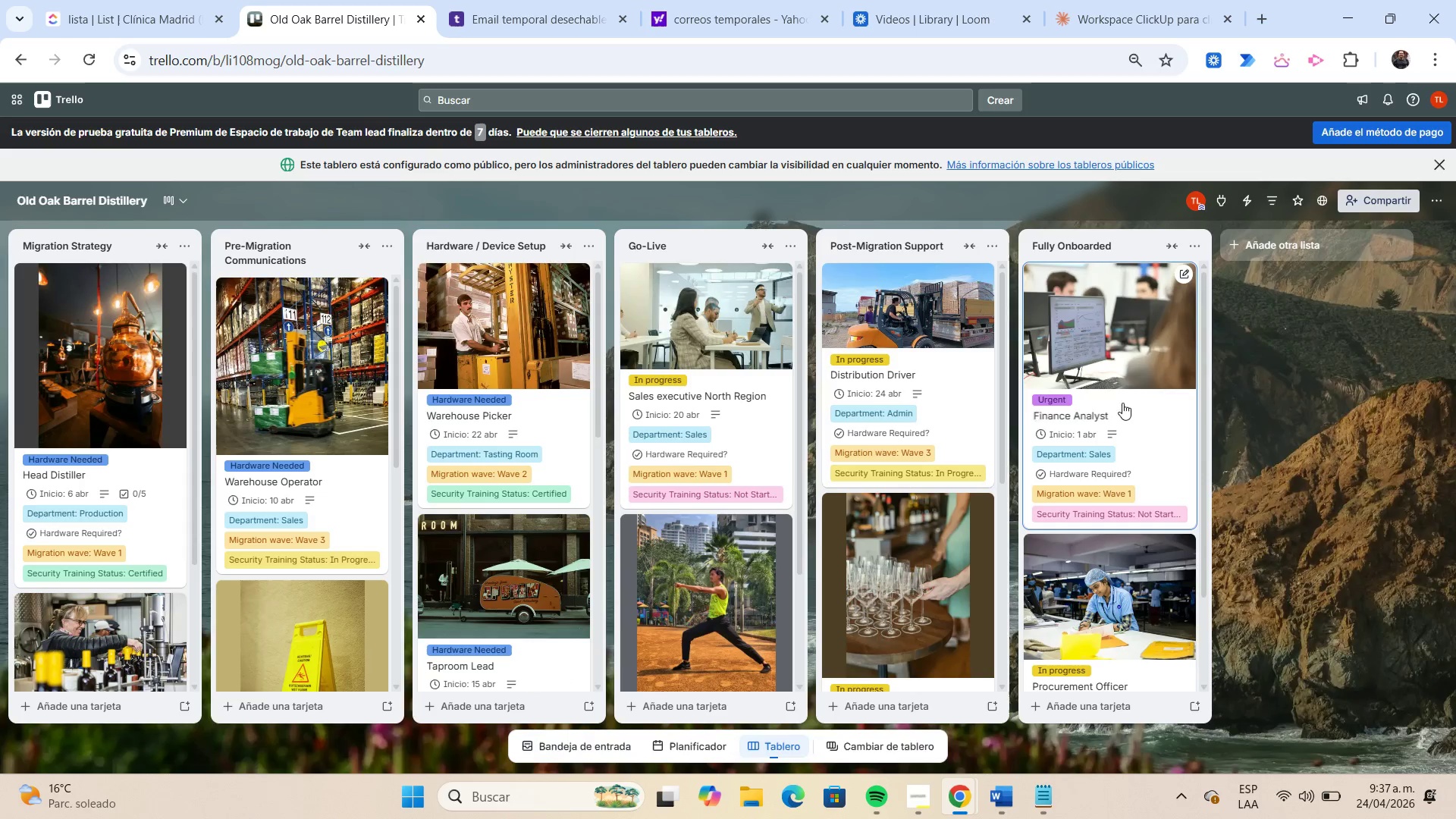 
wait(6.62)
 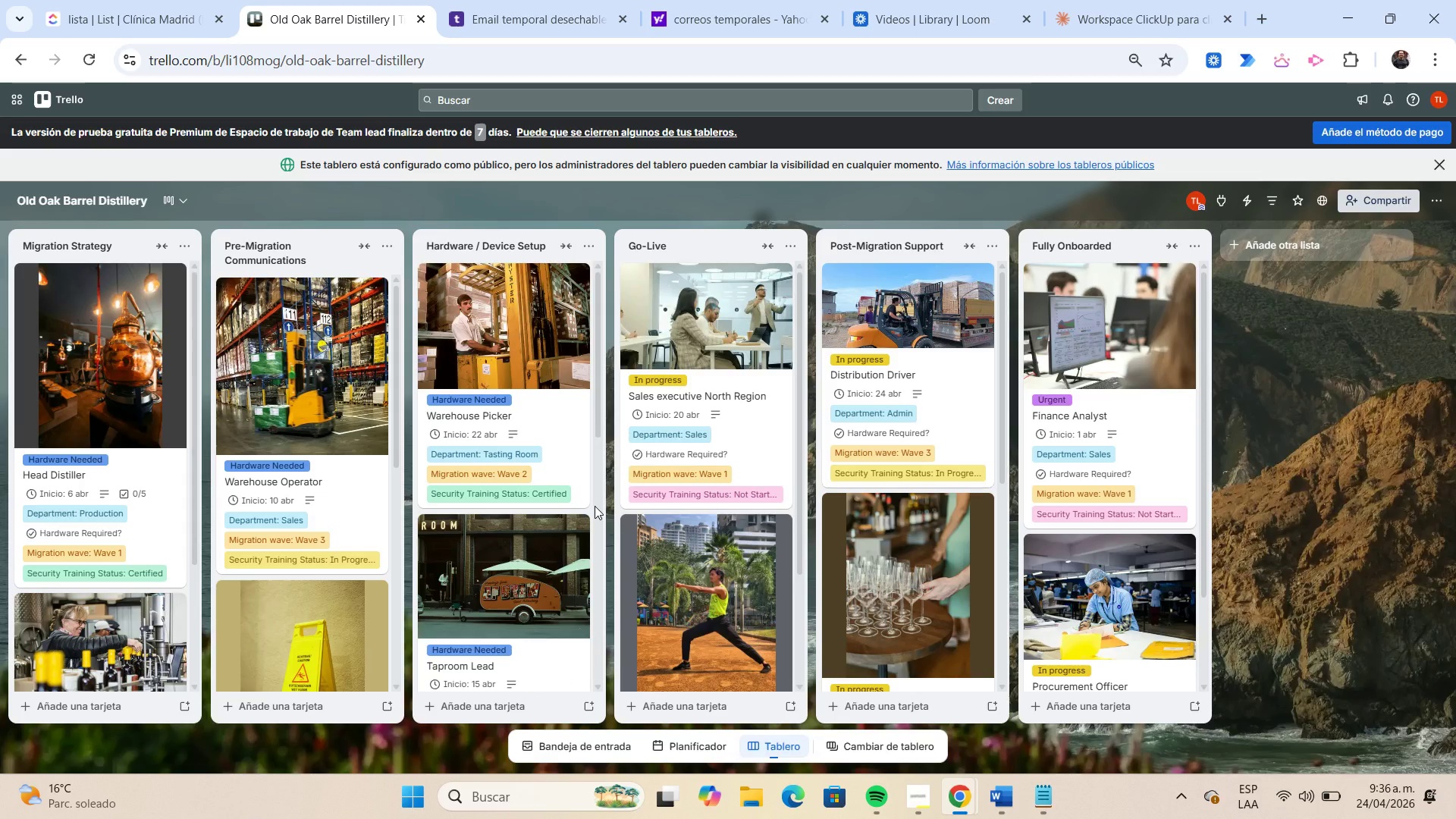 
left_click([1250, 203])
 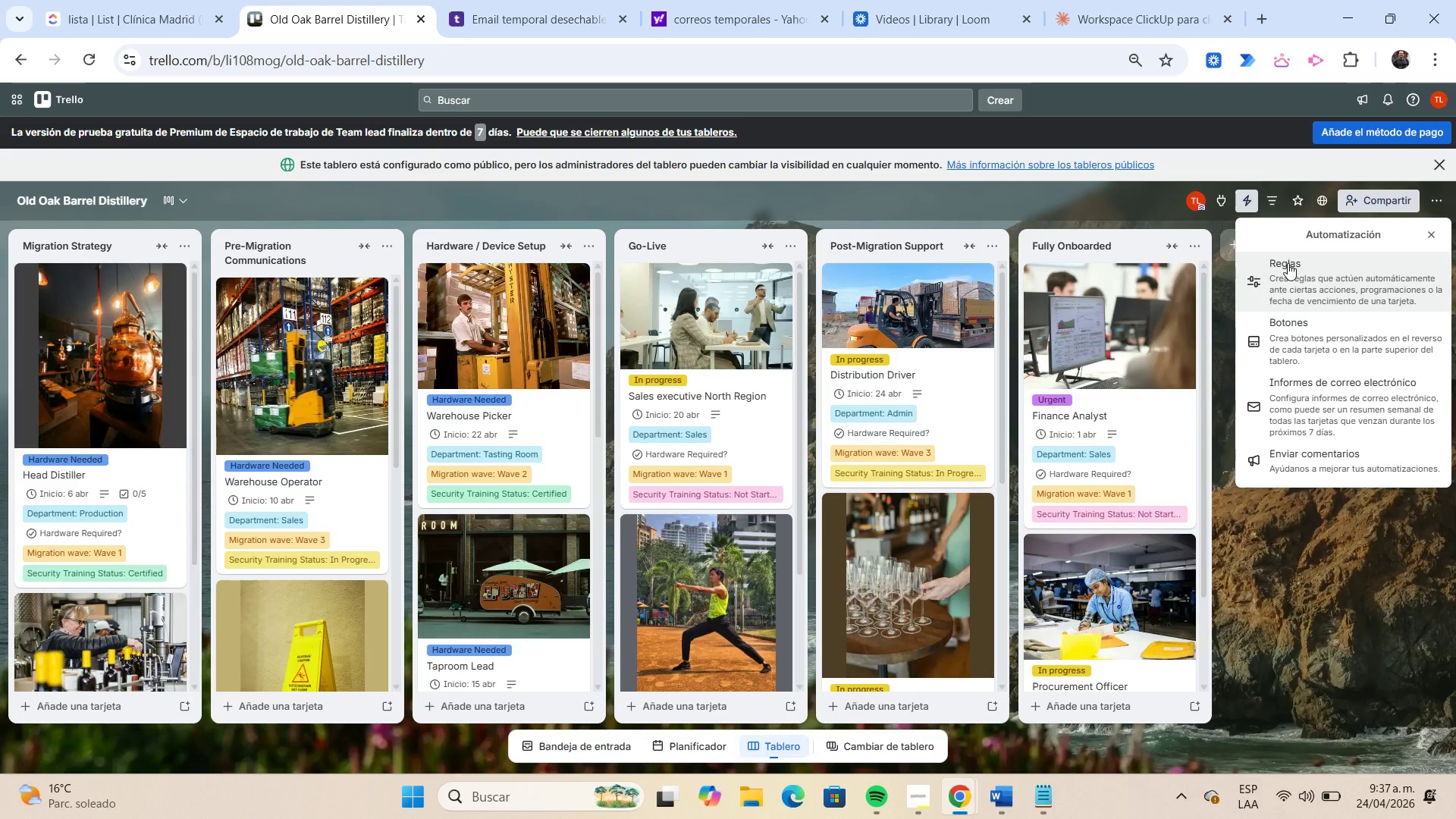 
left_click([1288, 265])
 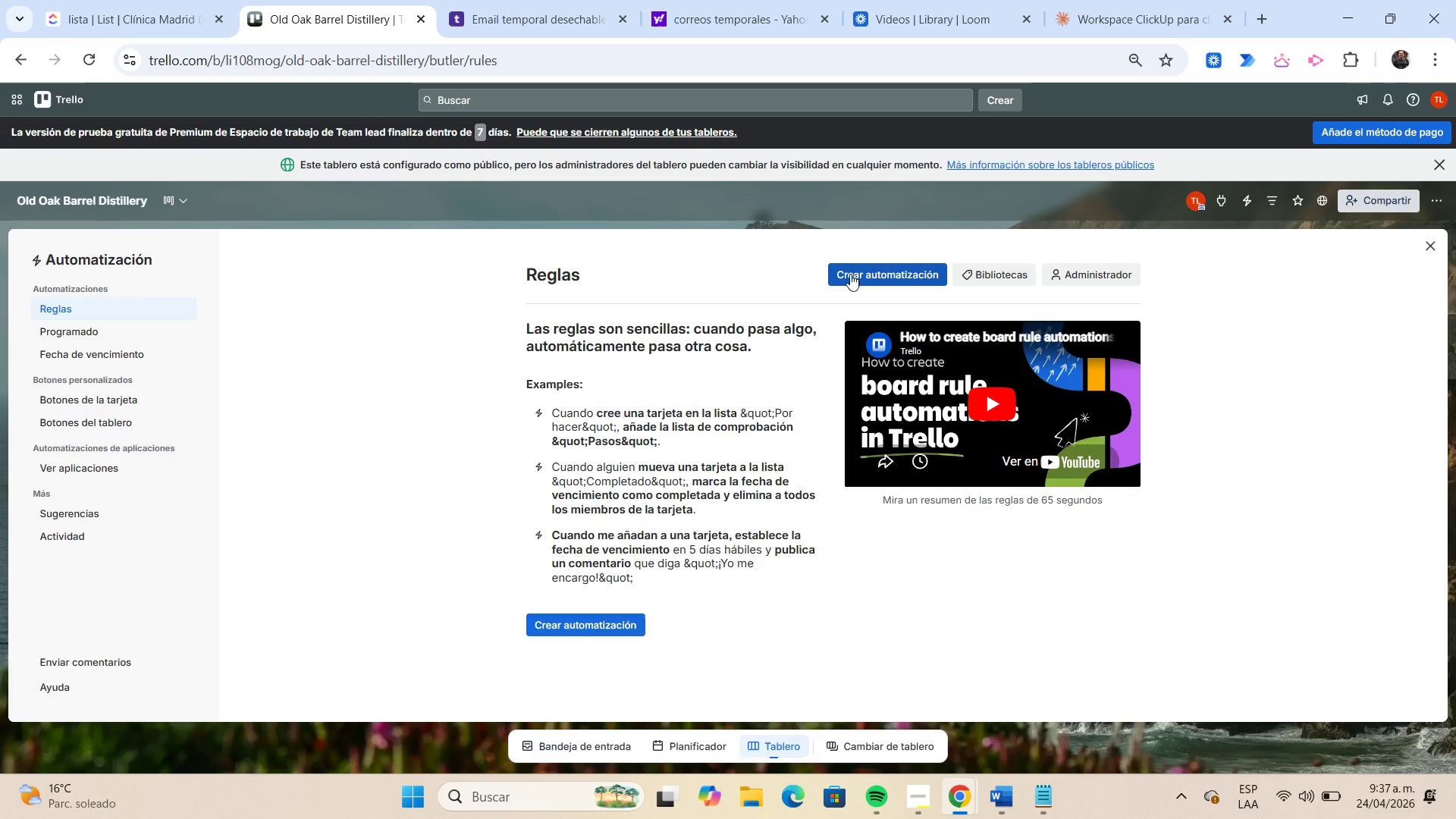 
left_click([850, 274])
 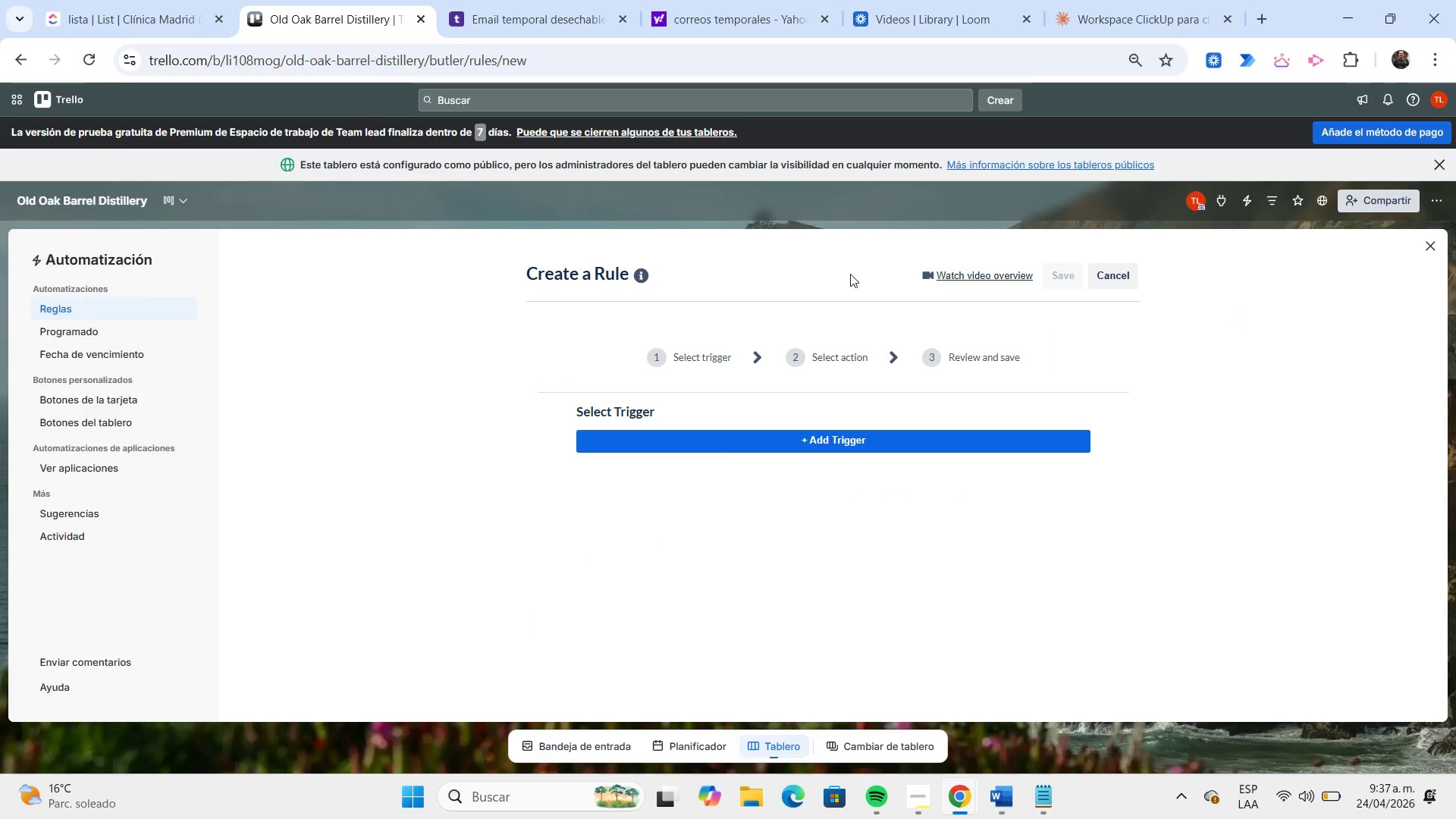 
wait(14.75)
 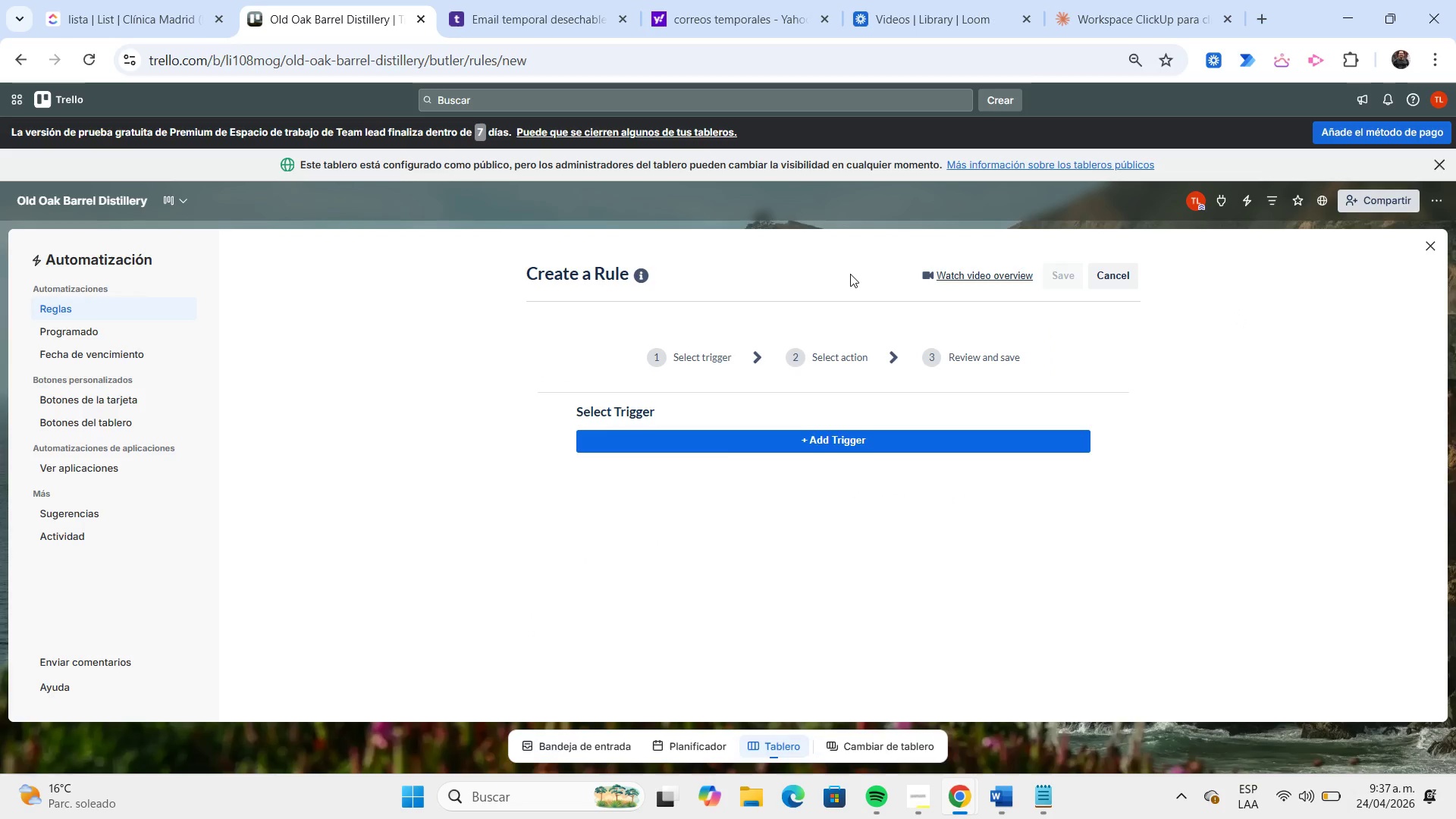 
left_click([830, 444])
 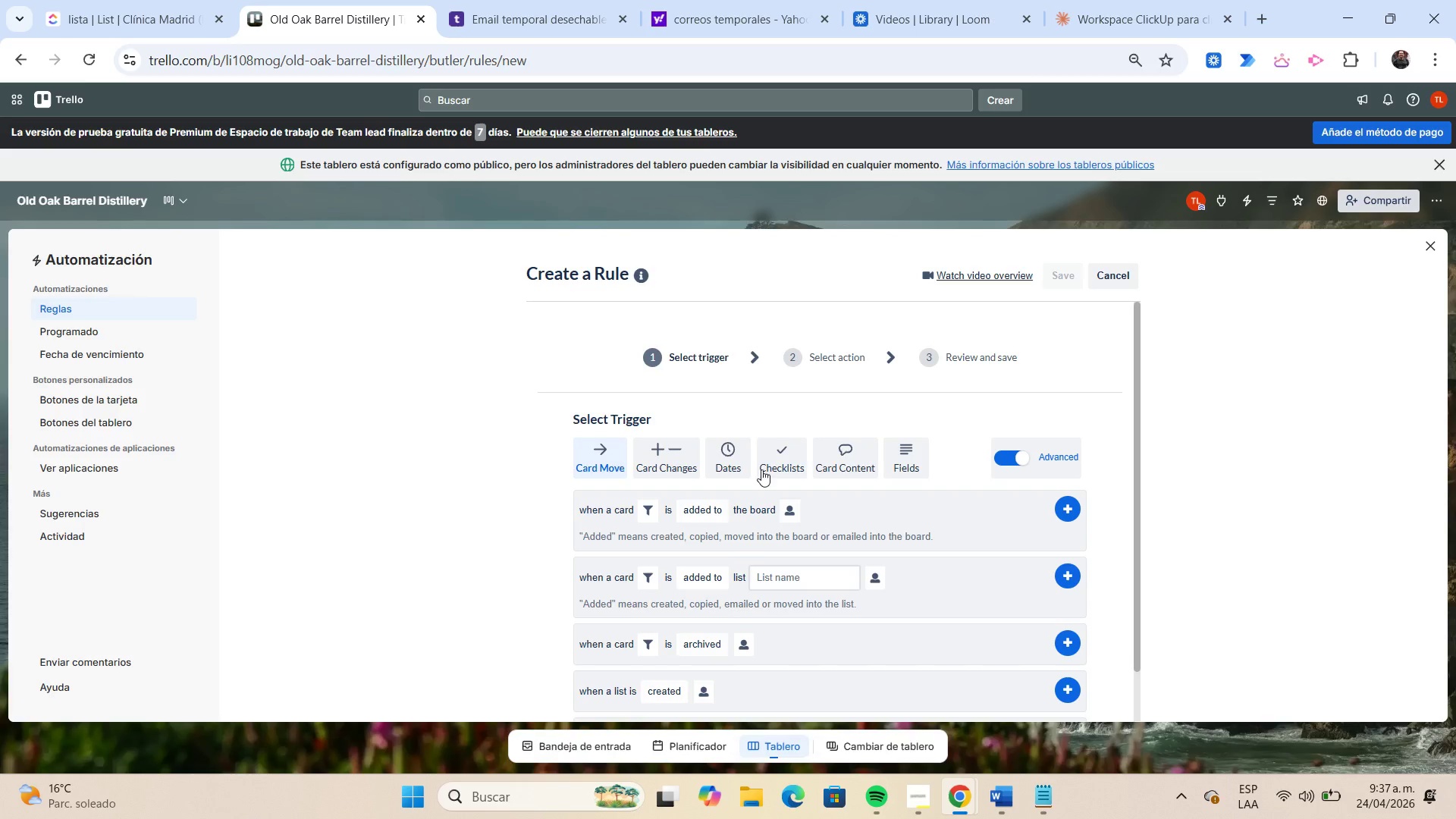 
left_click([717, 585])
 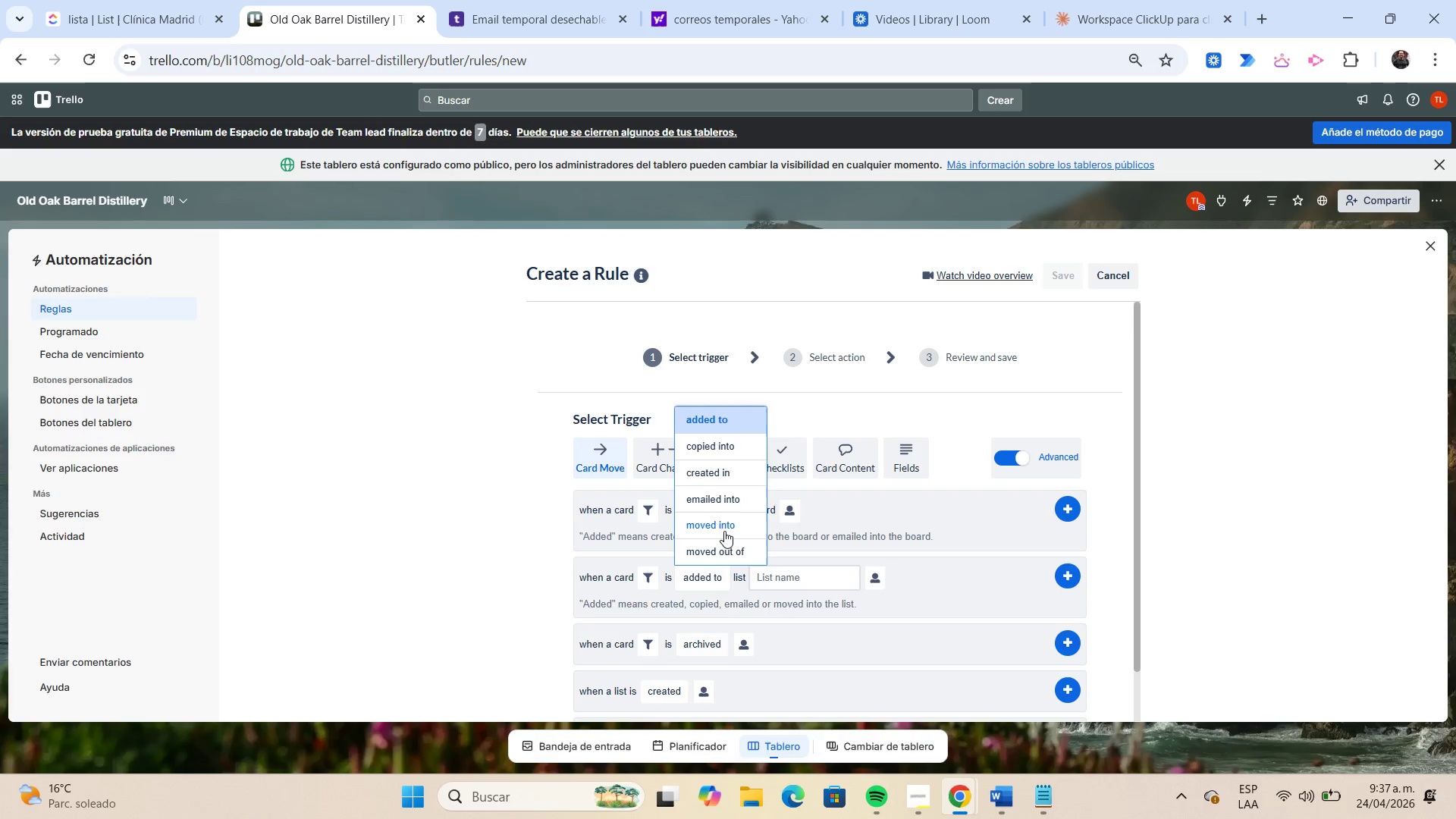 
left_click([724, 528])
 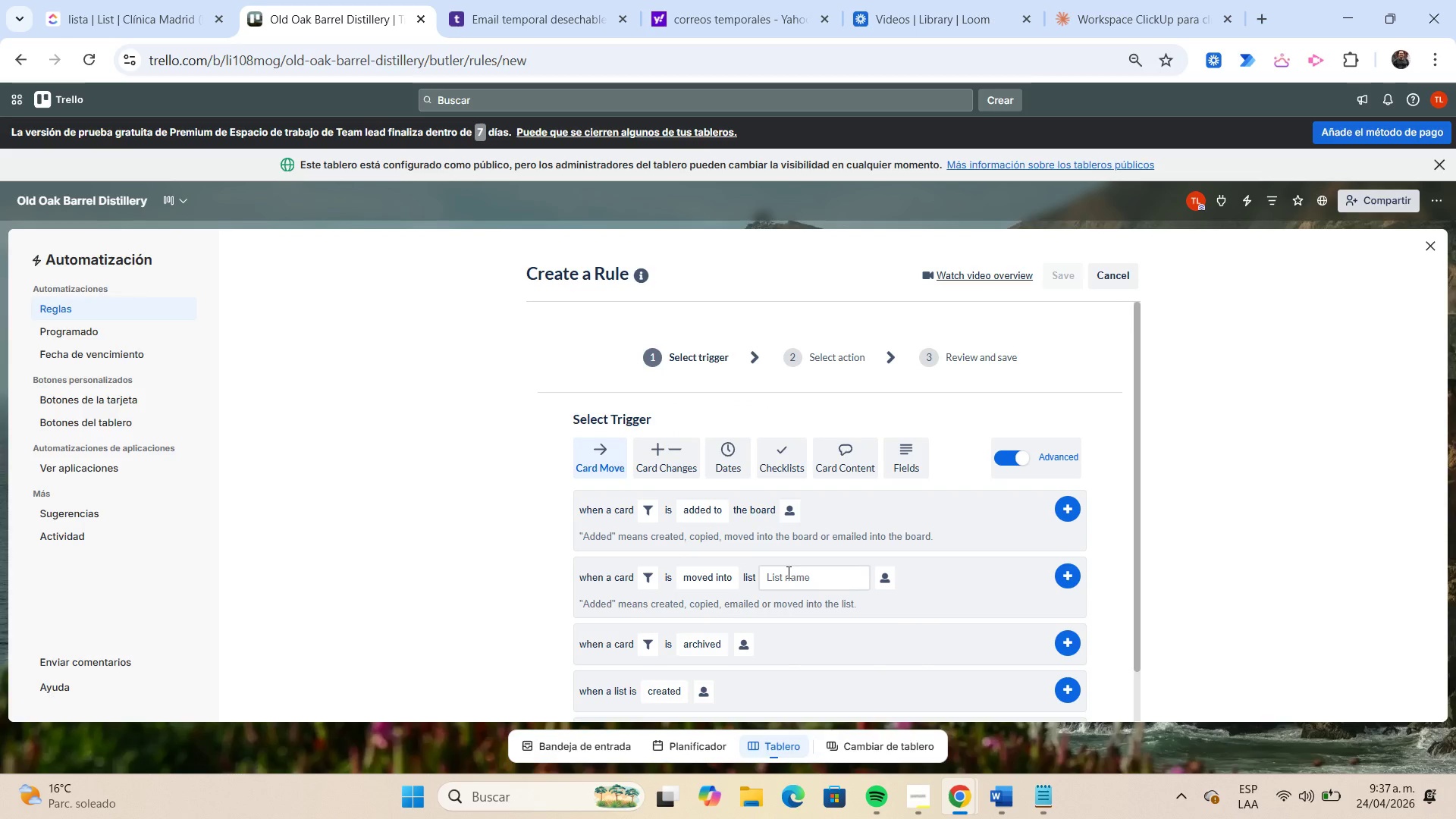 
left_click([787, 572])
 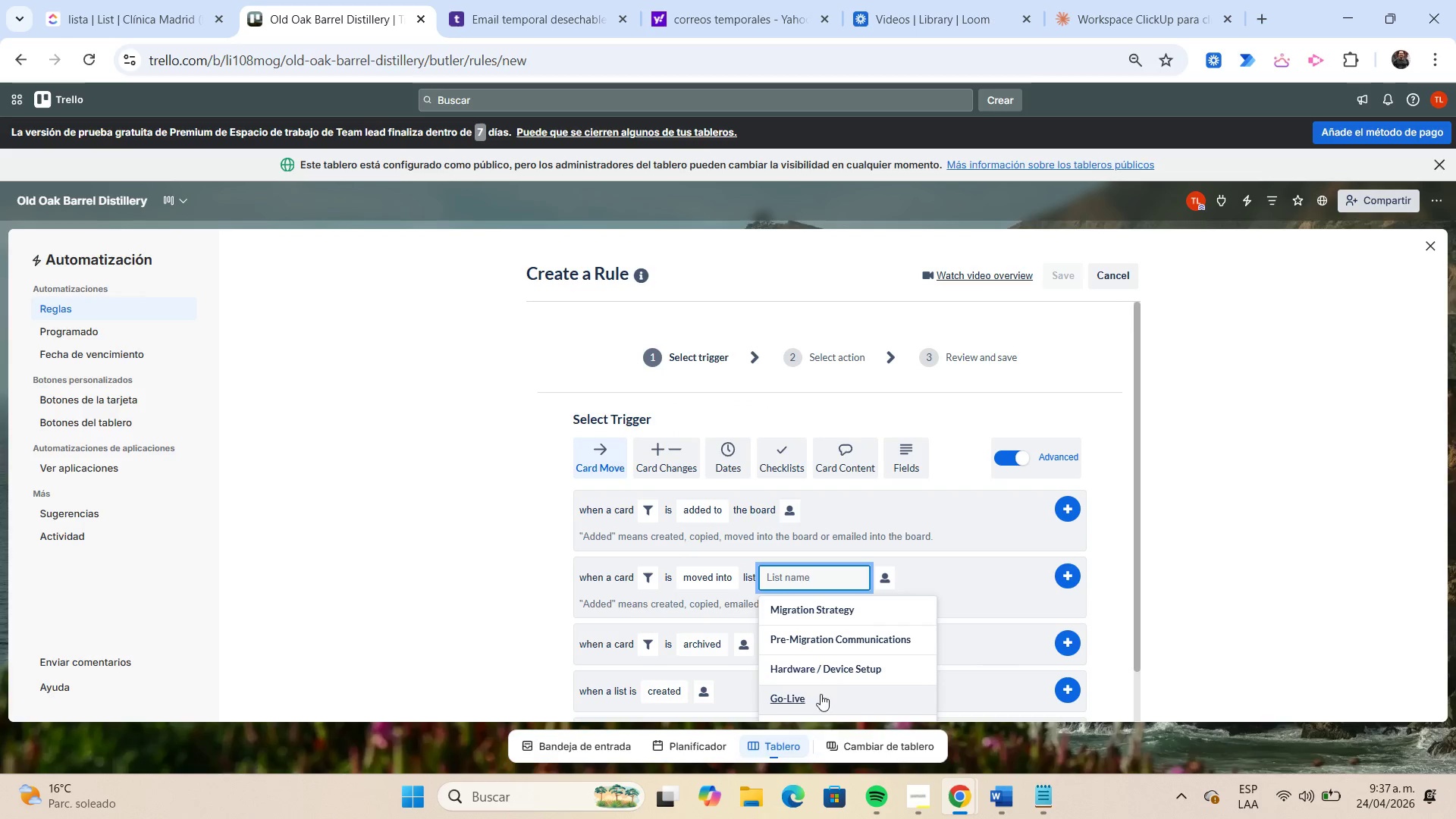 
left_click([821, 695])
 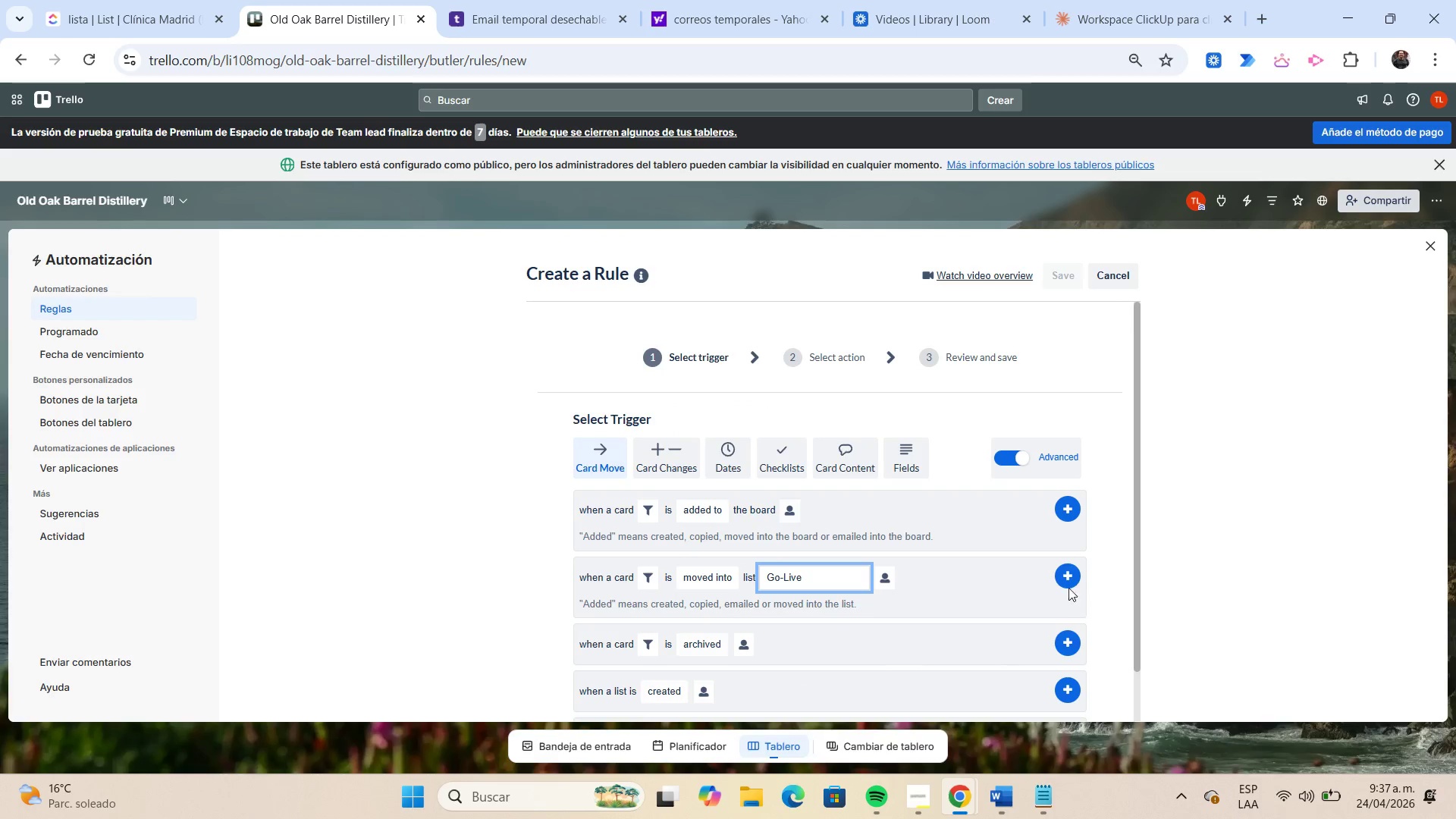 
left_click([1068, 577])
 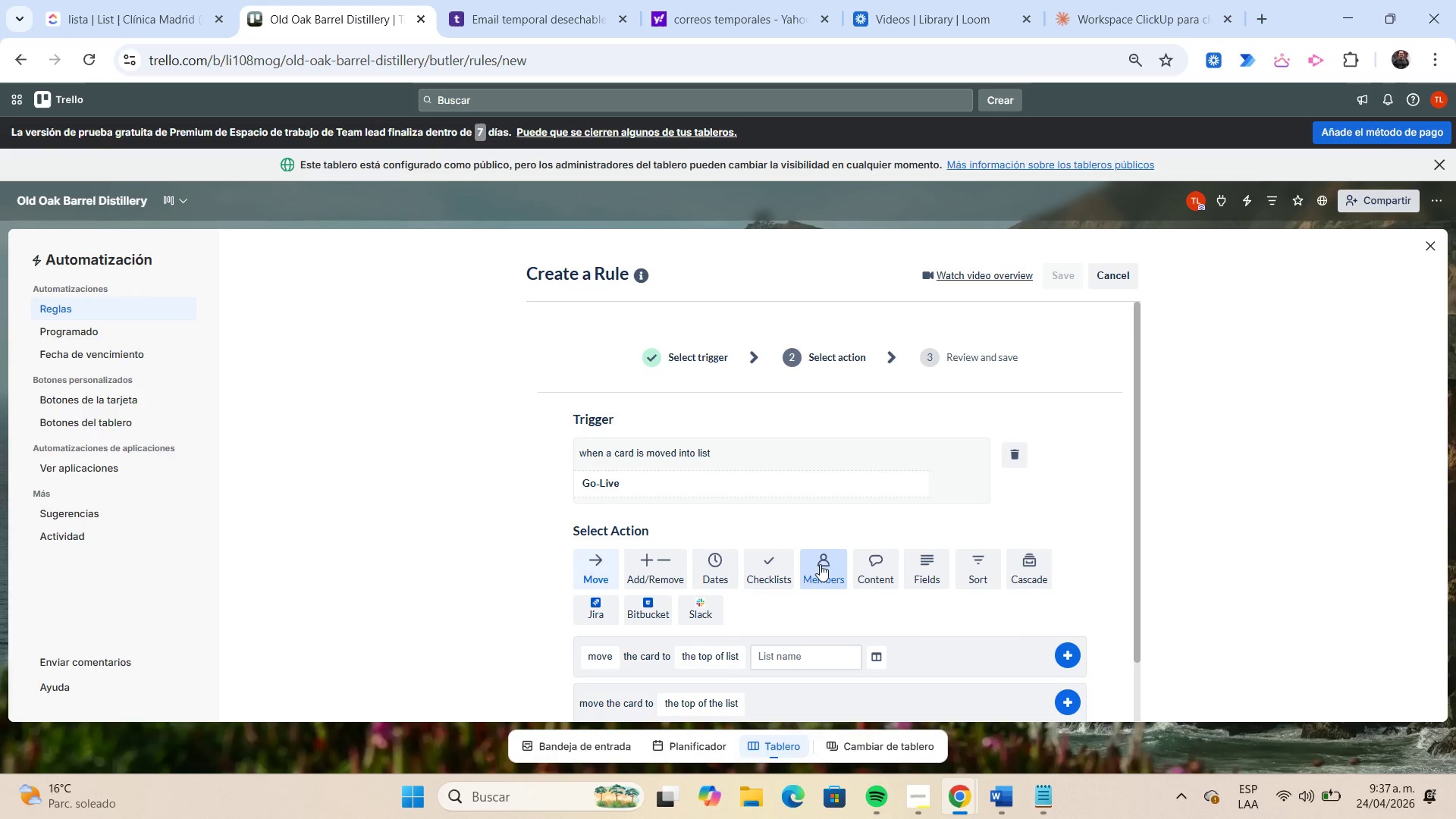 
left_click([778, 569])
 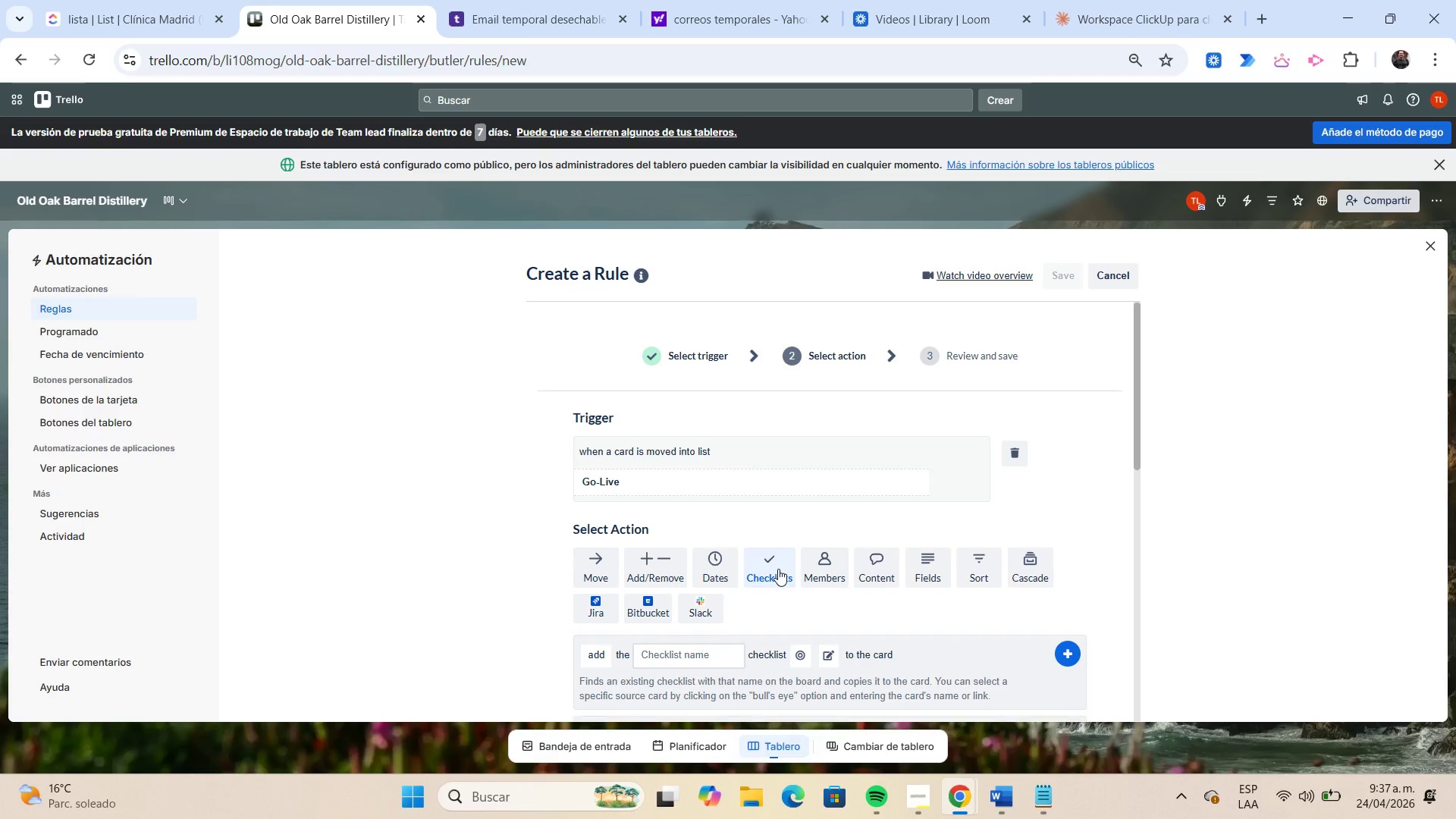 
scroll: coordinate [778, 569], scroll_direction: down, amount: 1.0
 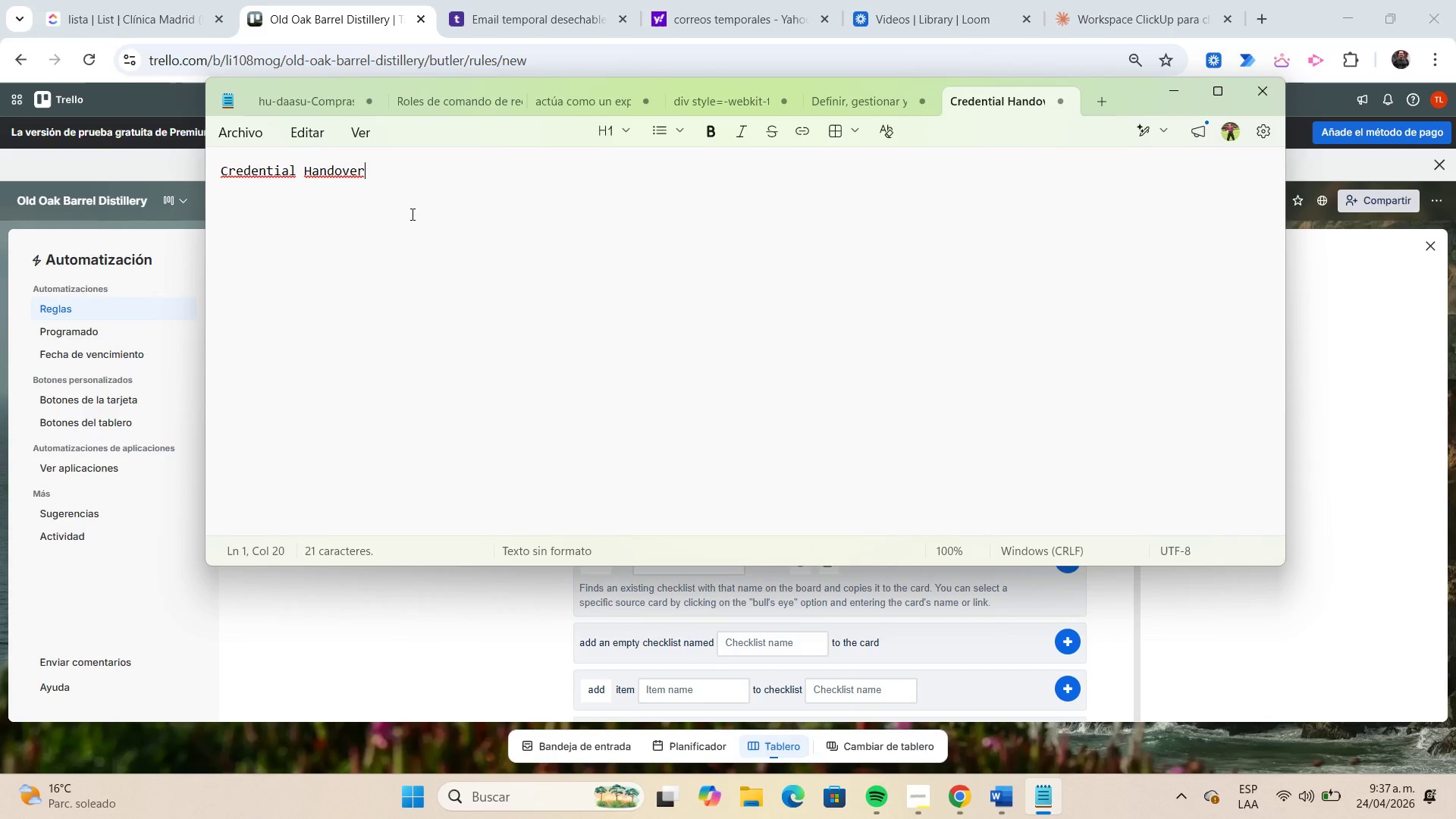 
key(Shift+Home)
 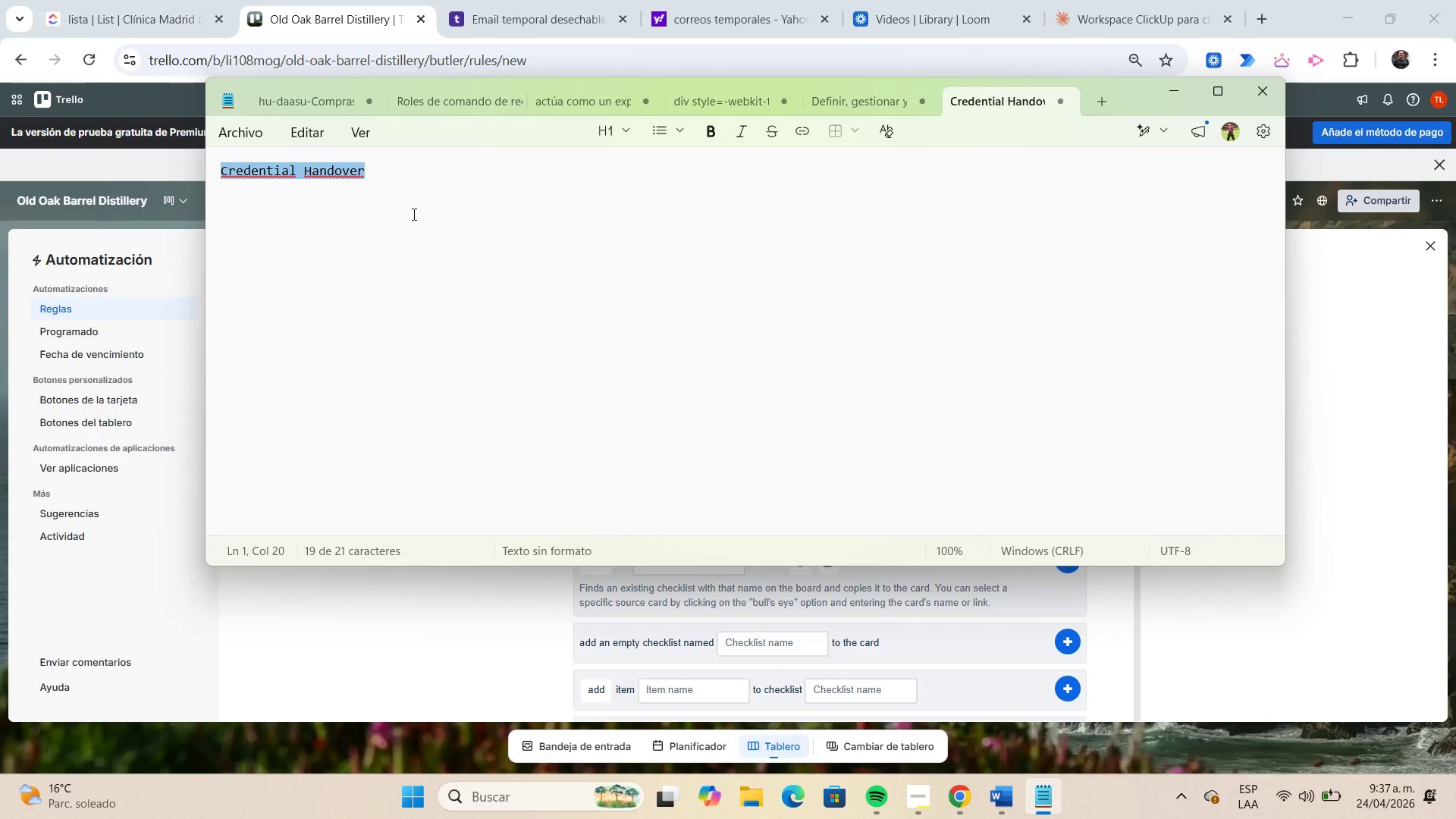 
key(Control+C)
 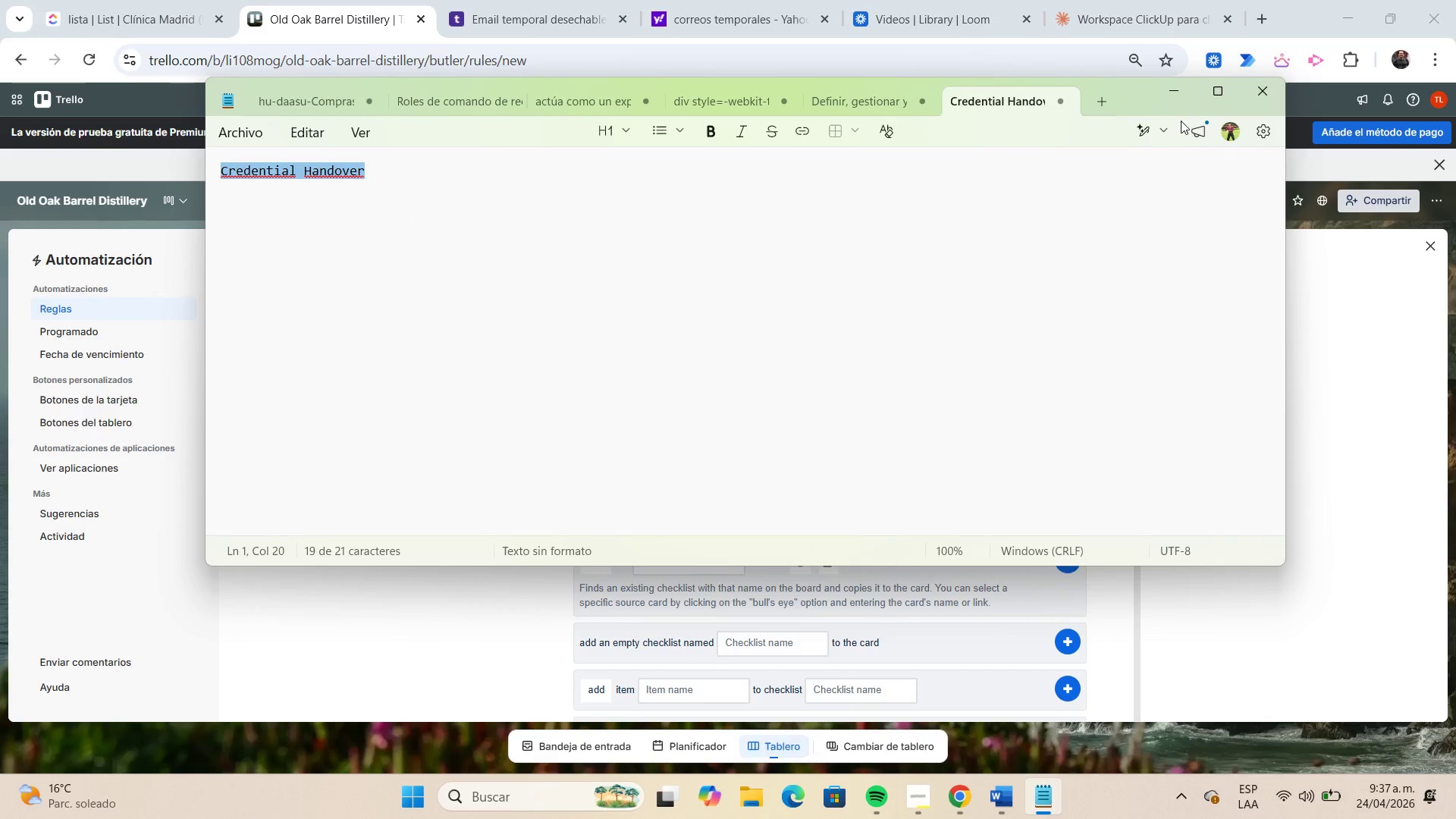 
left_click([1182, 89])
 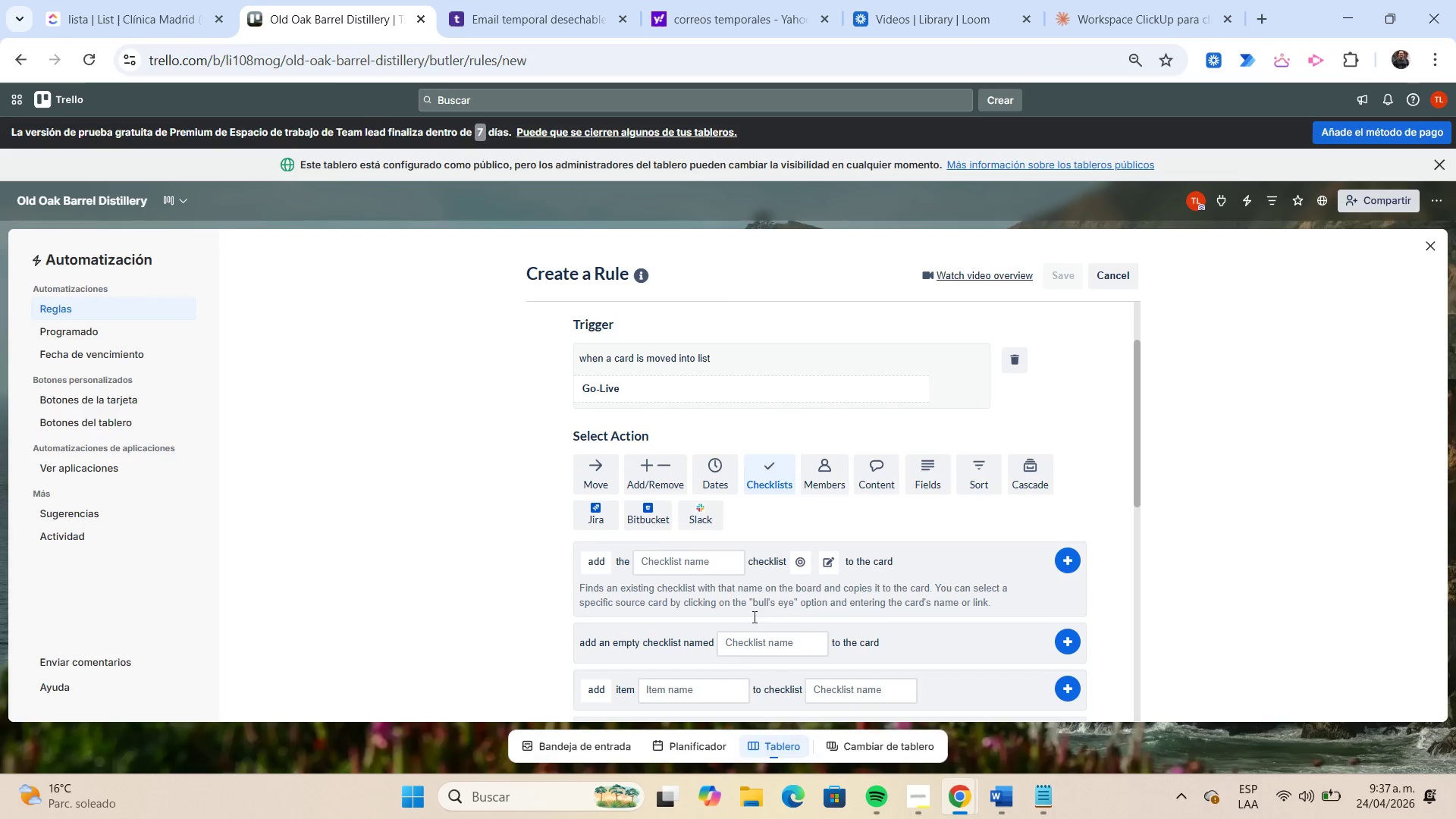 
left_click([687, 570])
 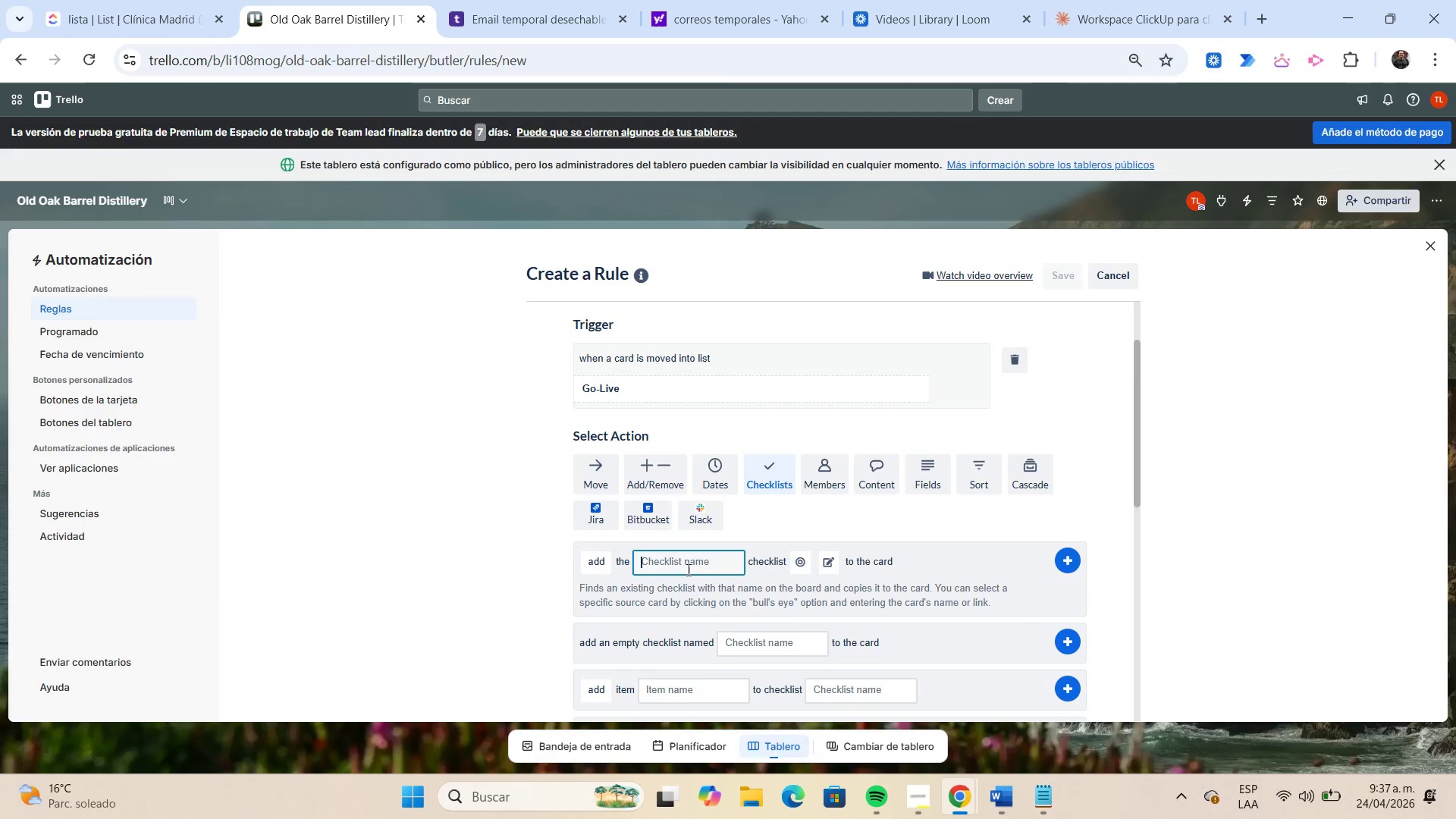 
key(Control+ControlLeft)
 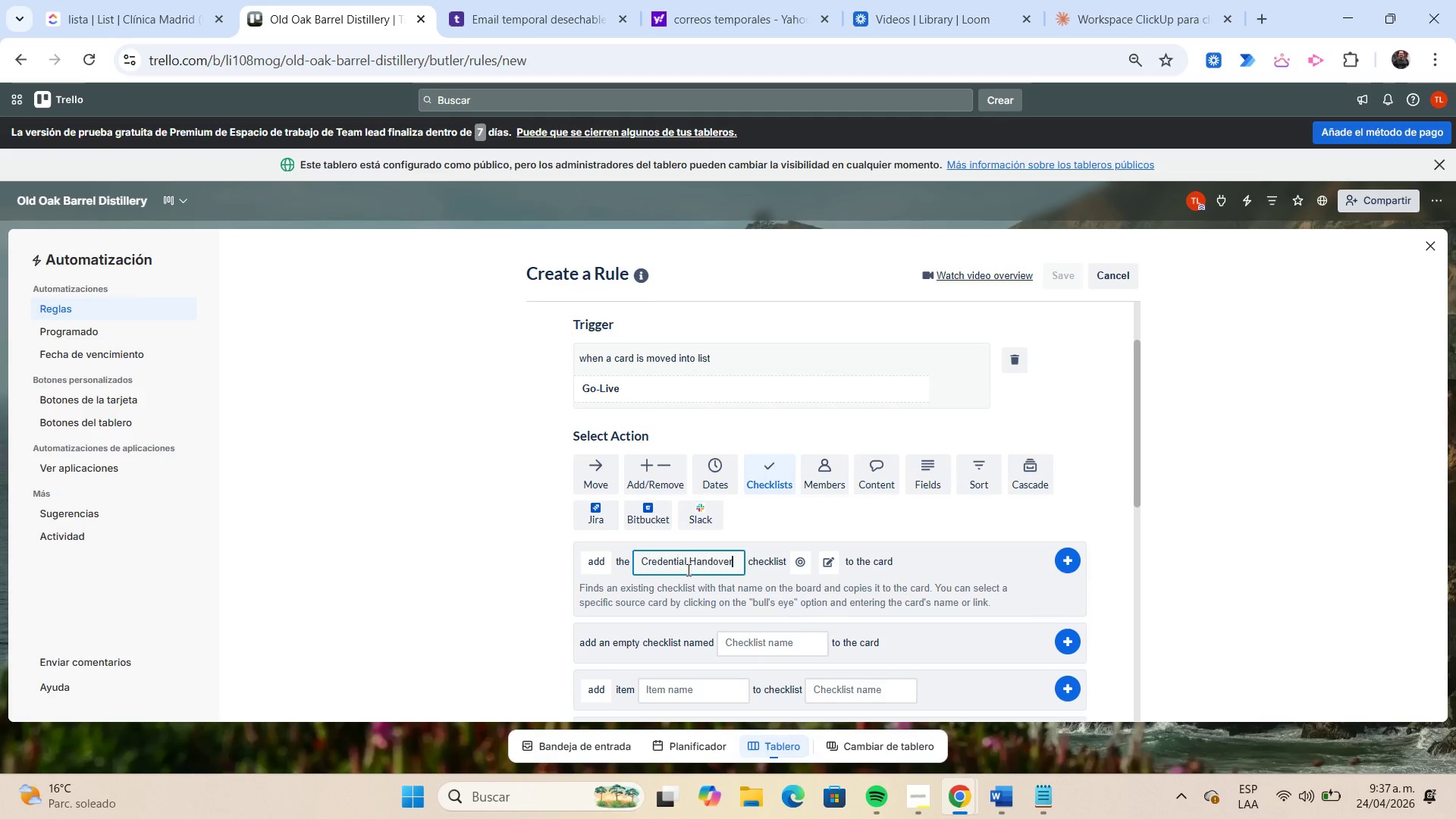 
key(Control+V)
 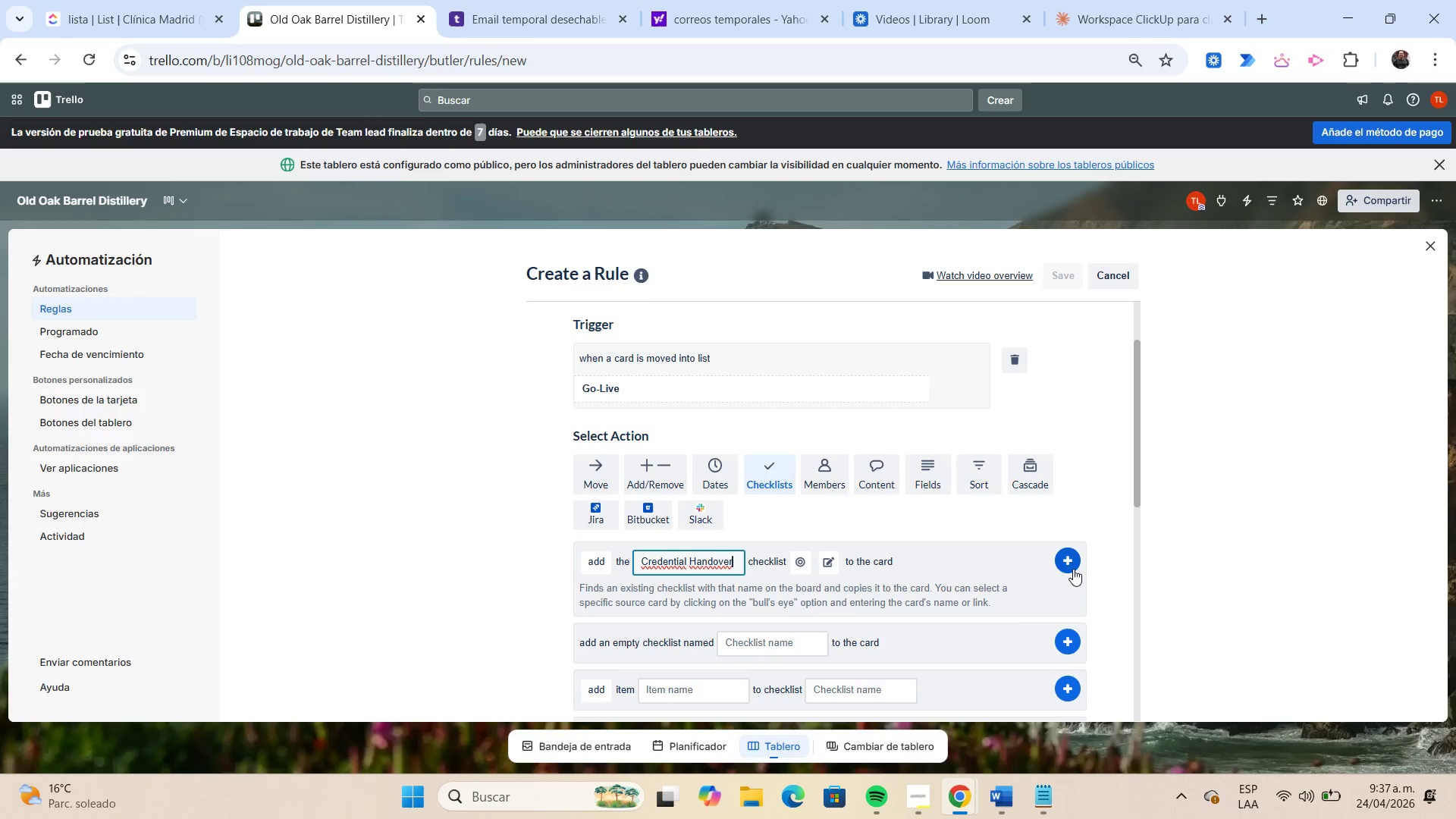 
left_click([1072, 567])
 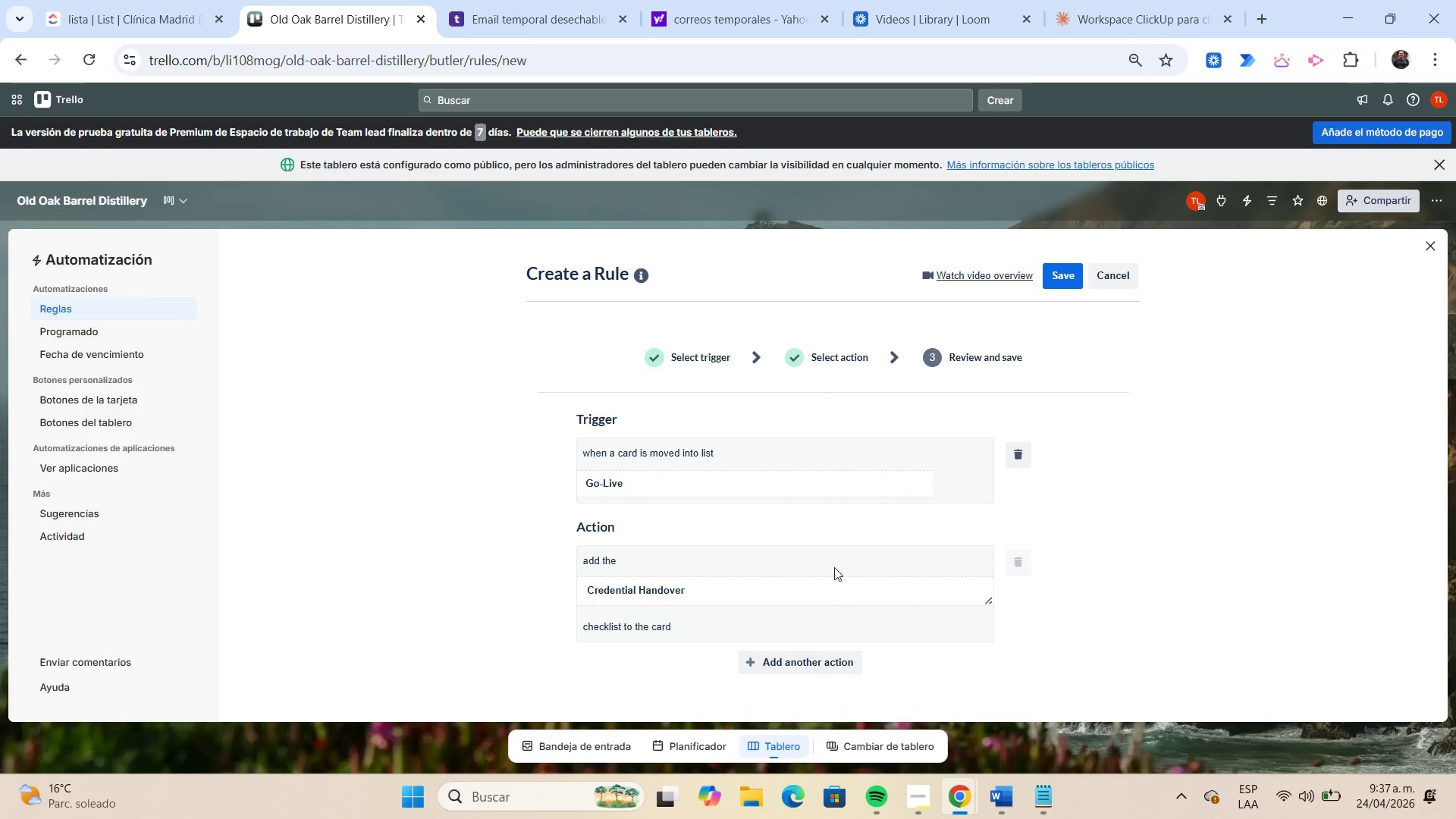 
left_click([802, 670])
 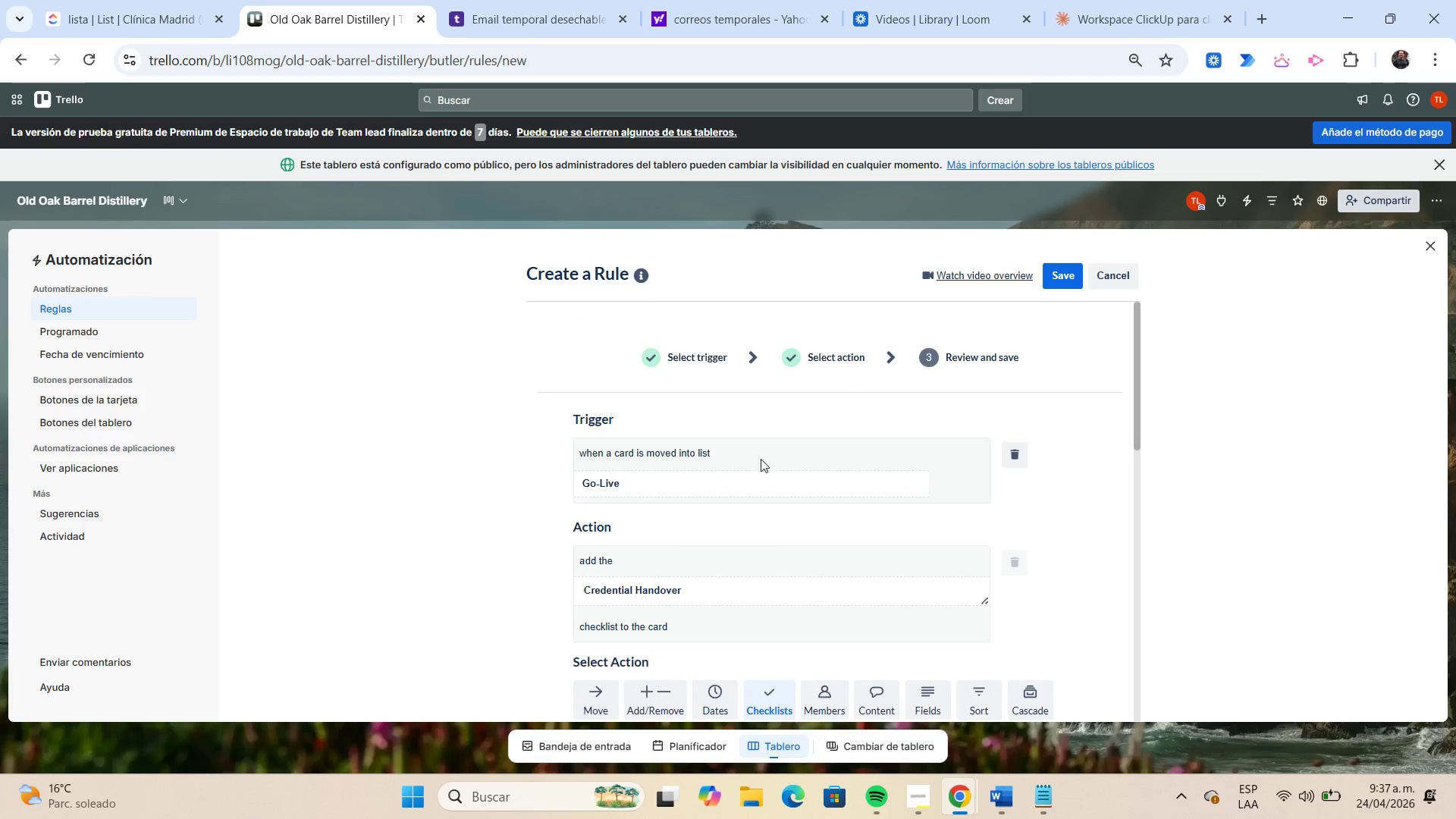 
scroll: coordinate [759, 451], scroll_direction: down, amount: 2.0
 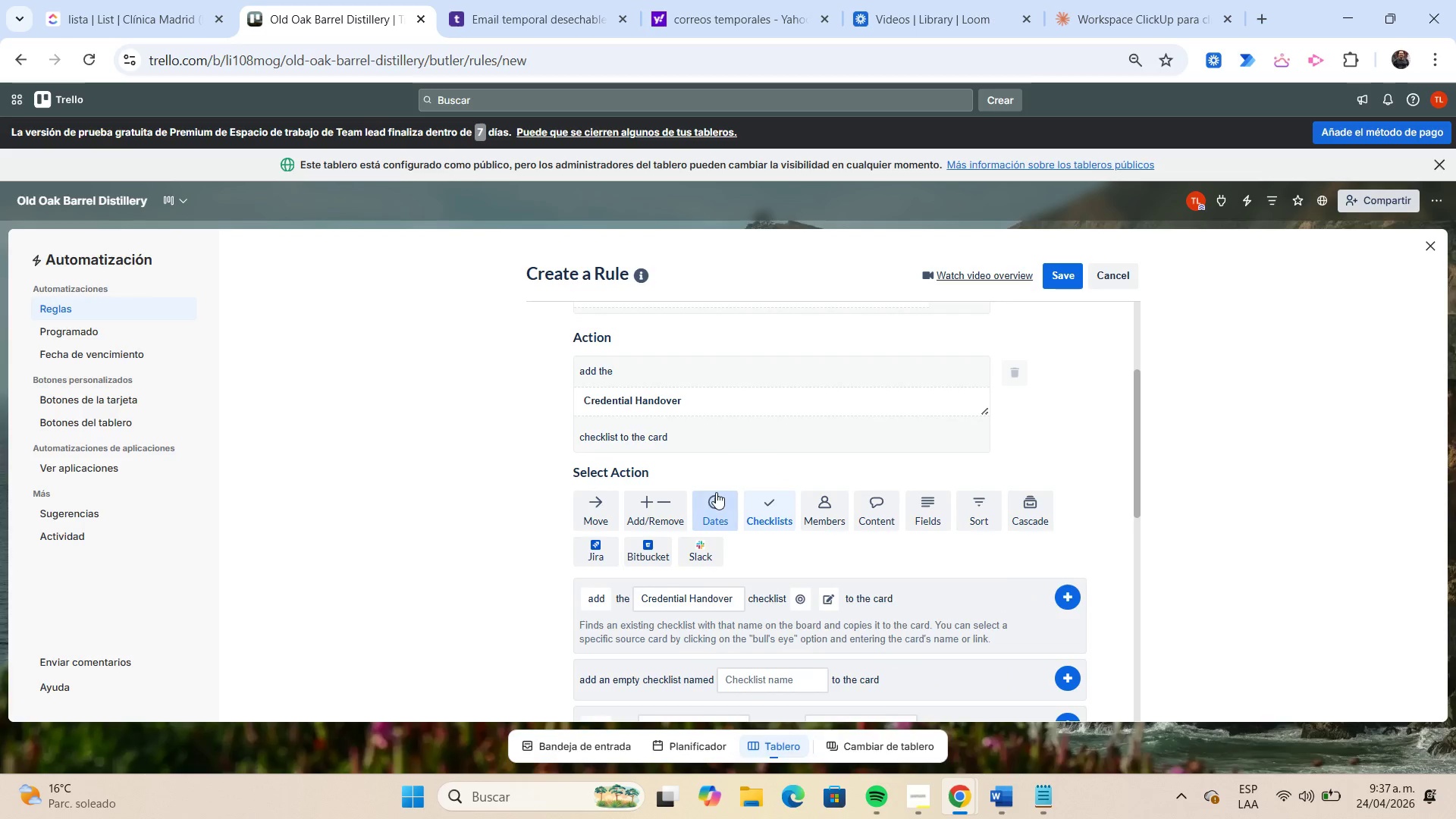 
left_click([716, 492])
 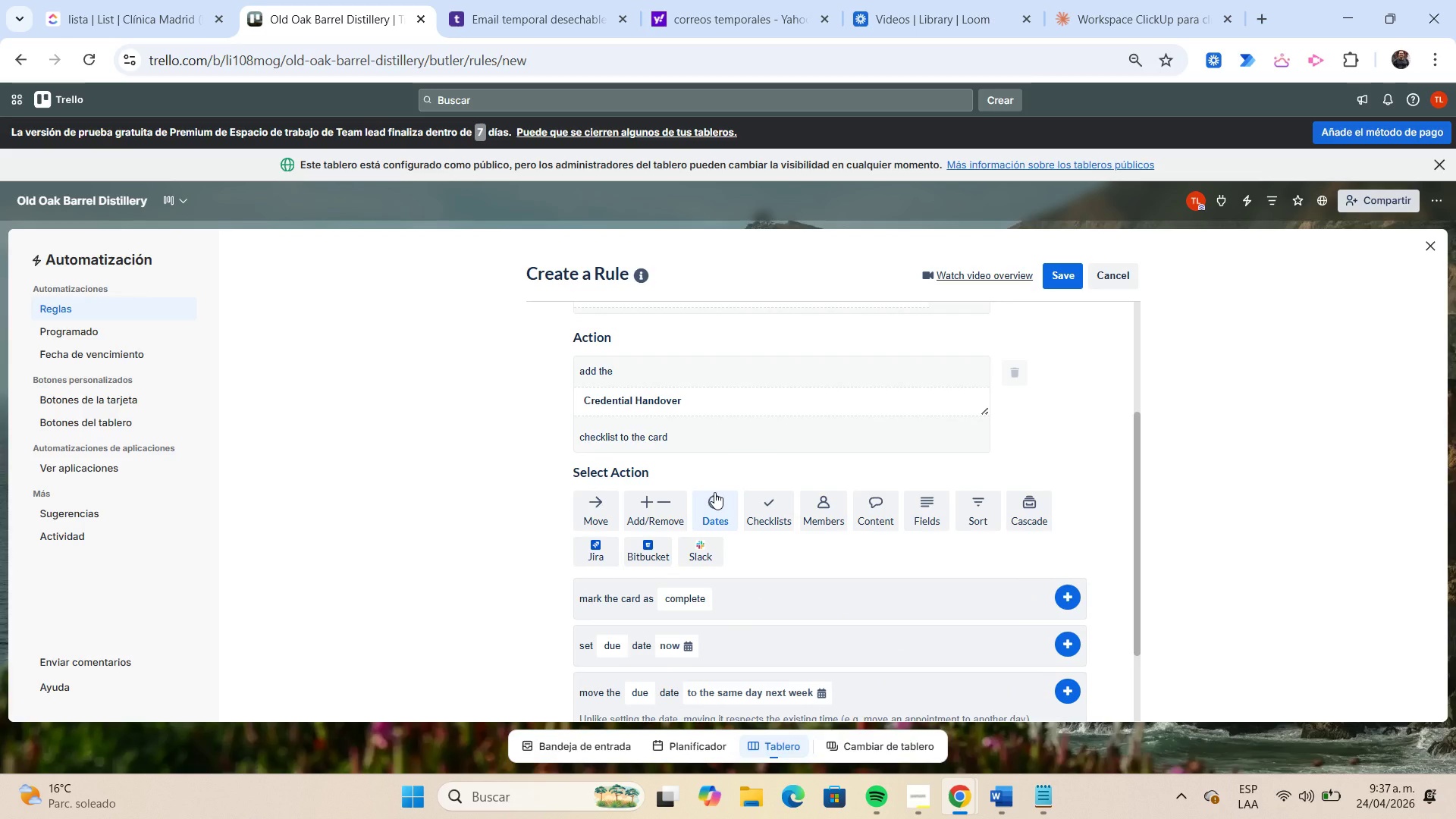 
scroll: coordinate [714, 492], scroll_direction: down, amount: 1.0
 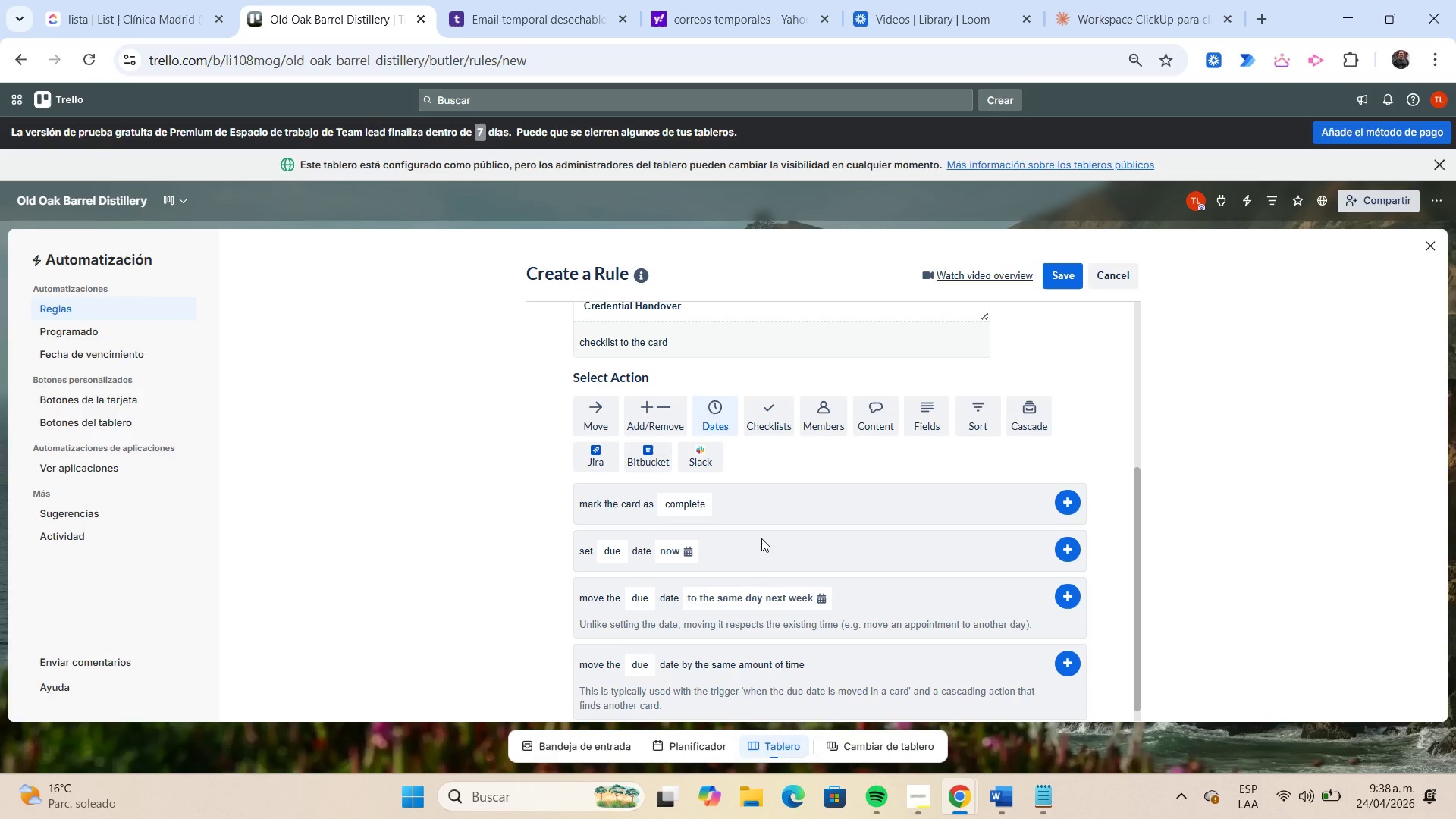 
left_click([673, 549])
 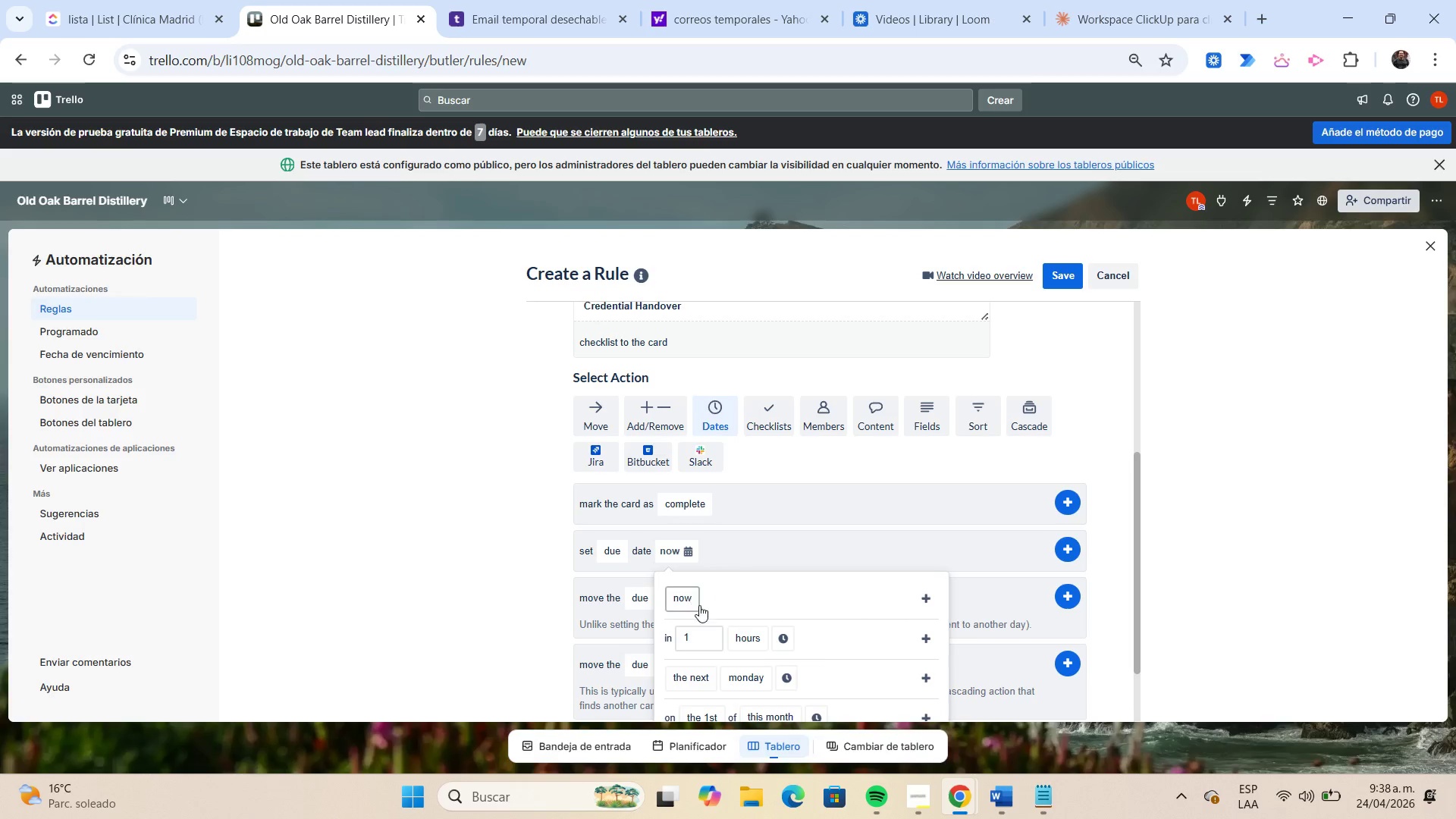 
left_click([699, 627])
 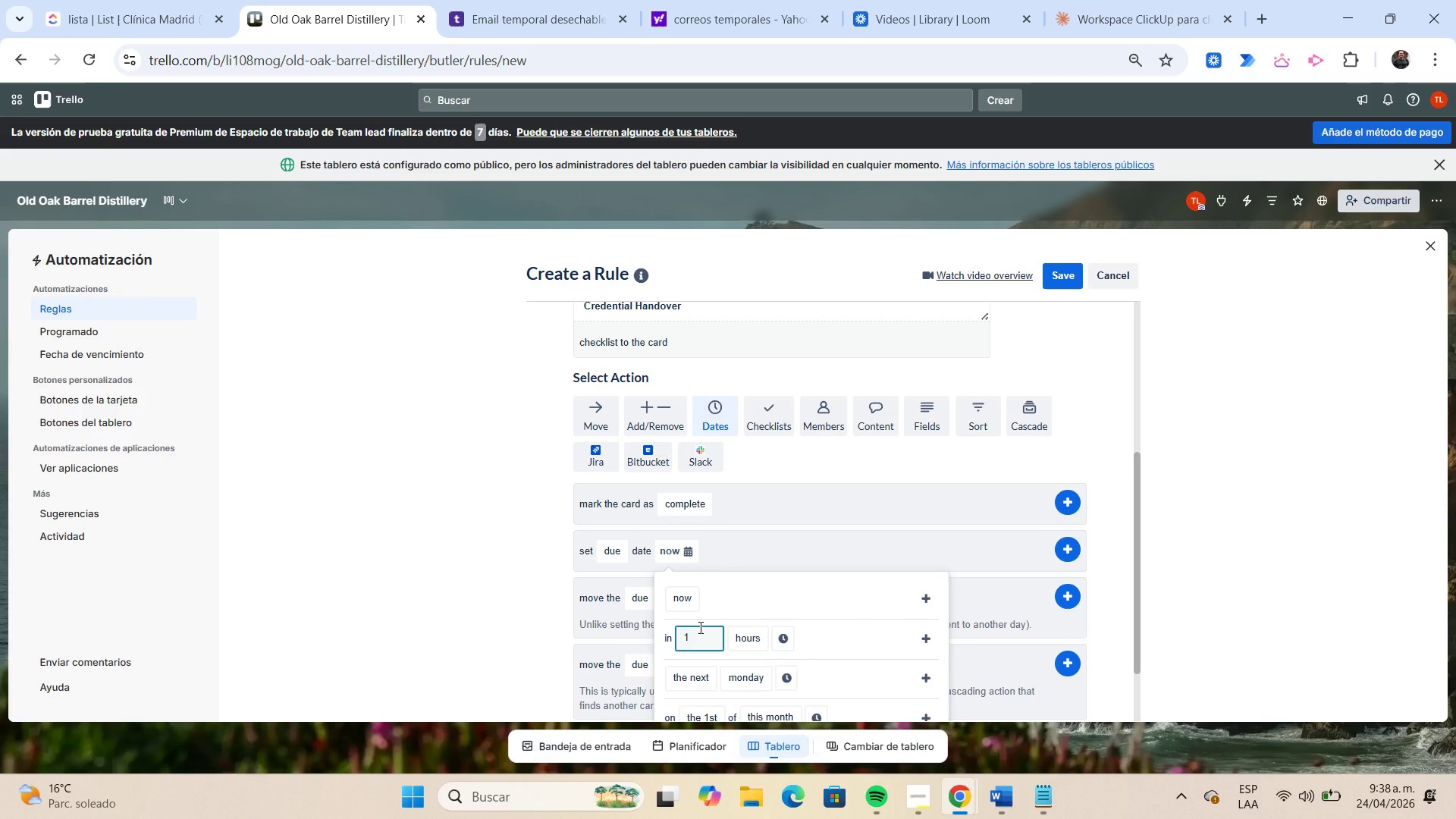 
key(Backspace)
 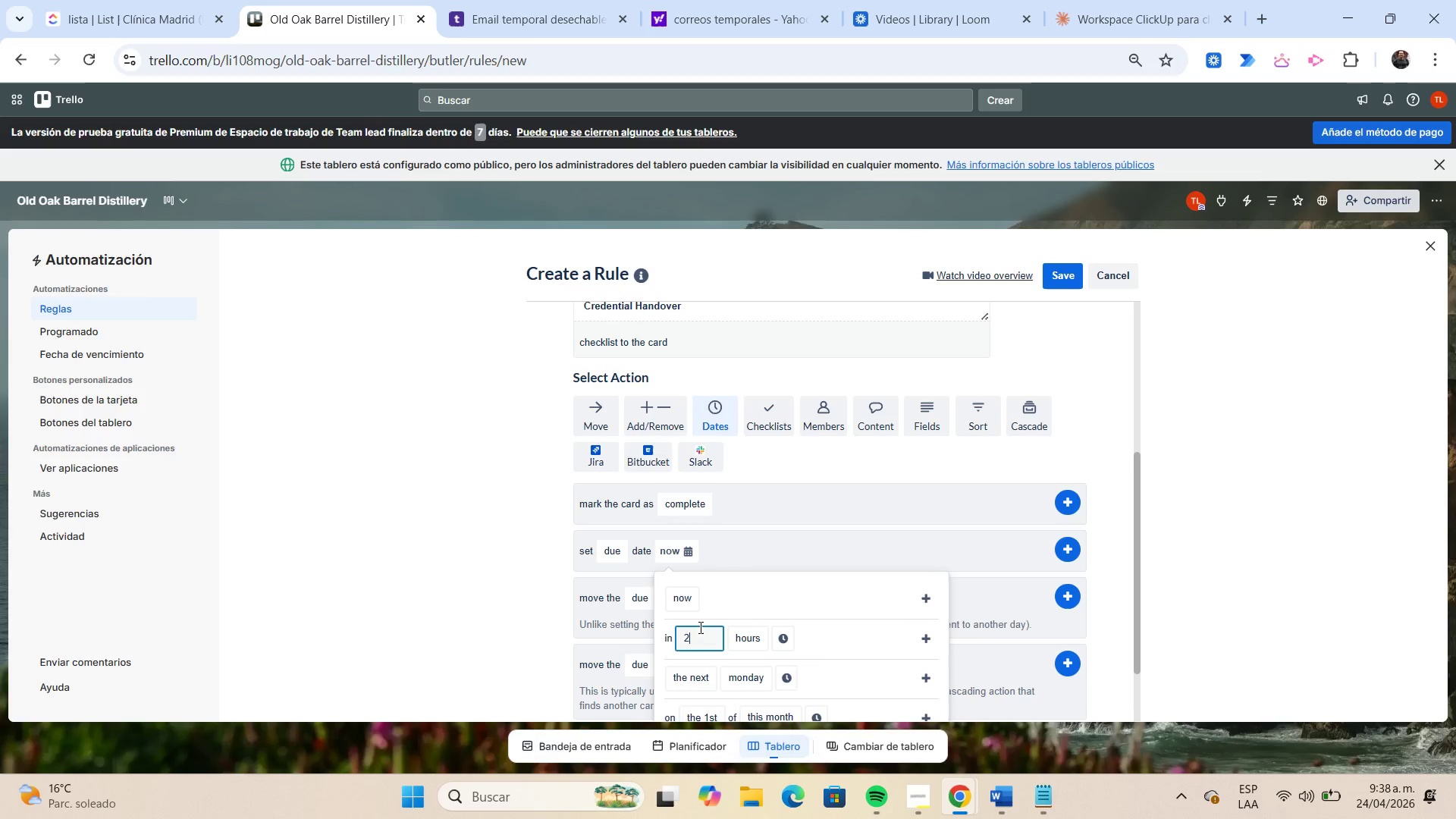 
key(Numpad2)
 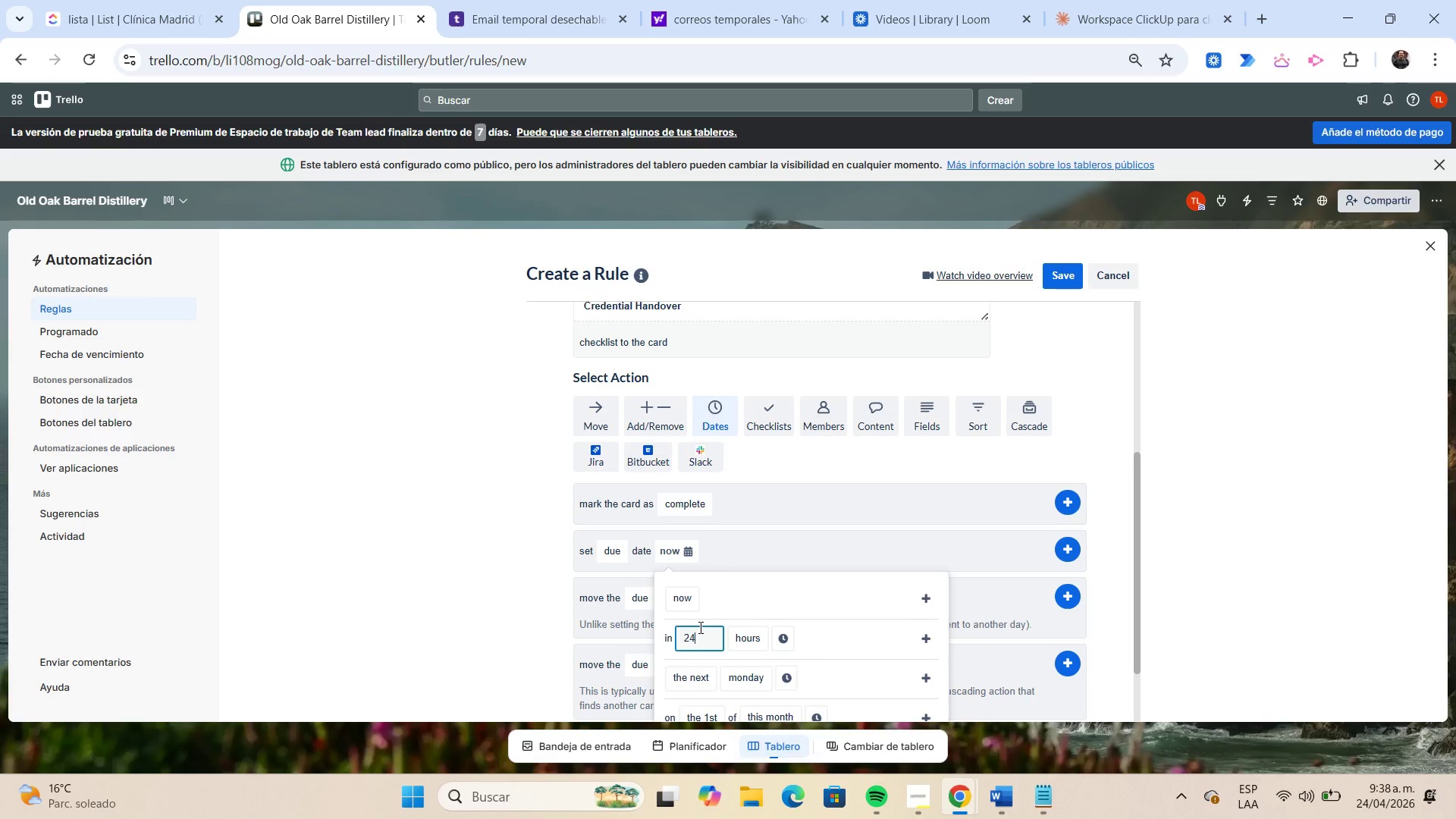 
key(Numpad4)
 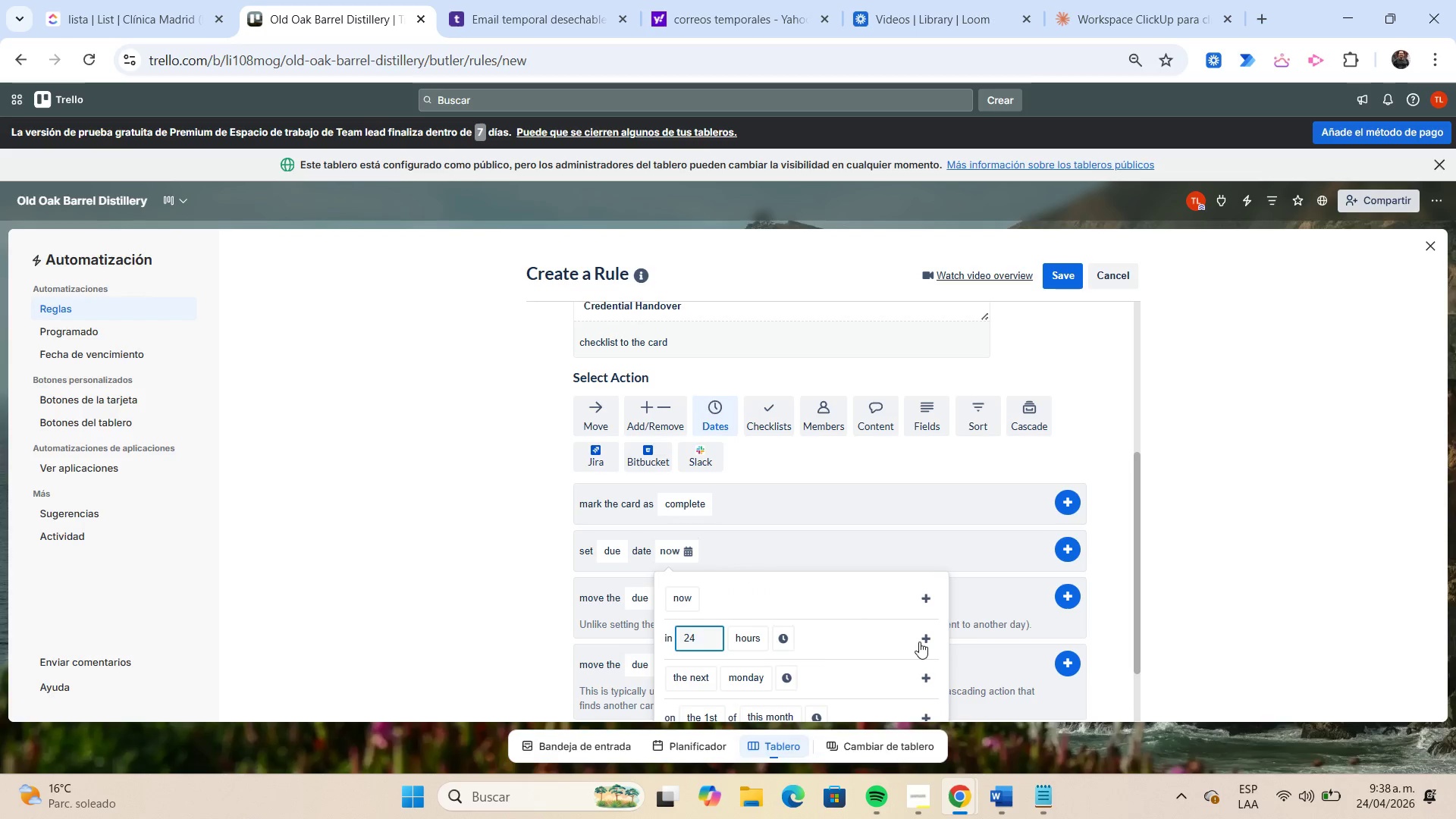 
left_click([924, 642])
 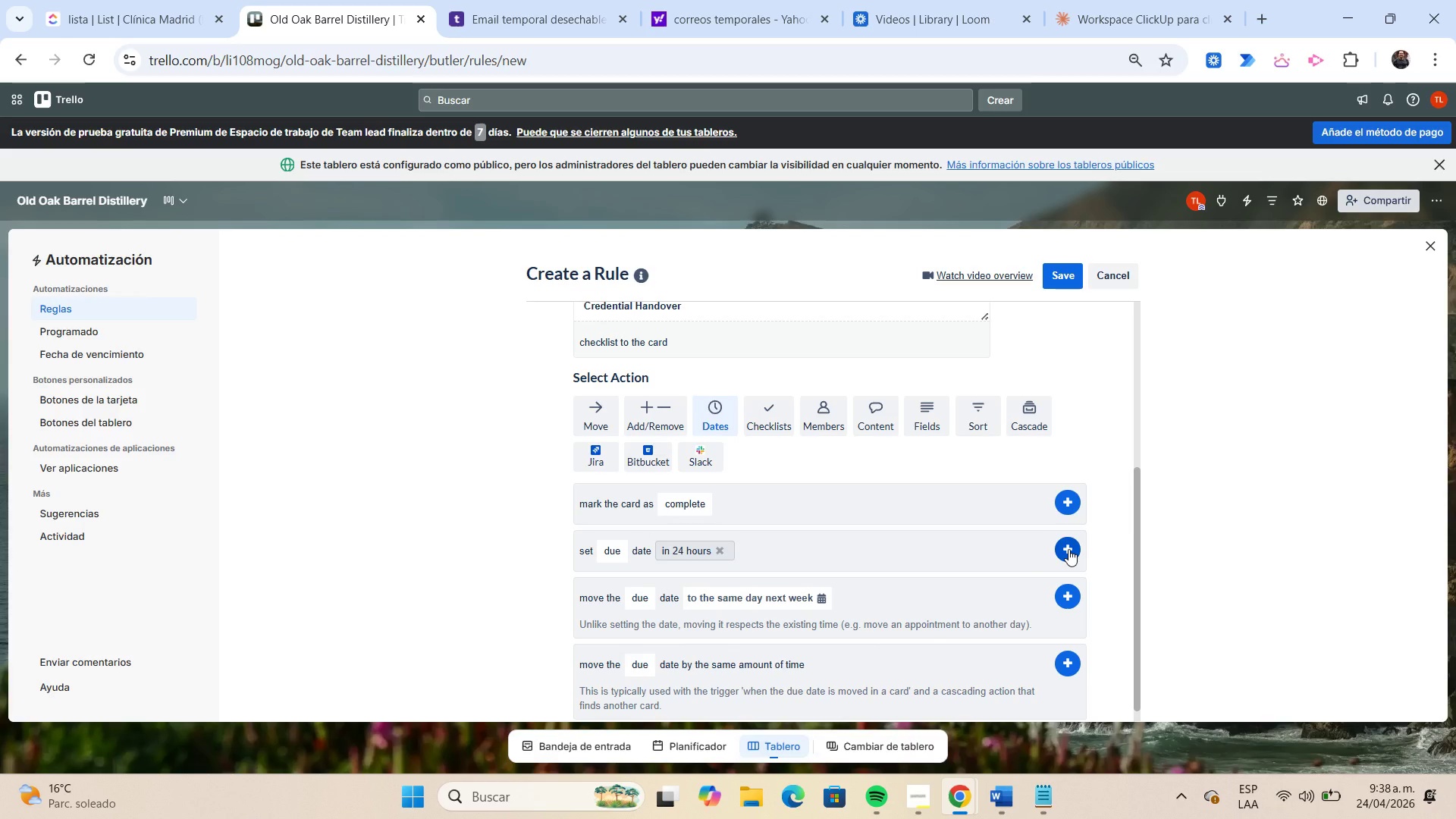 
left_click([1068, 549])
 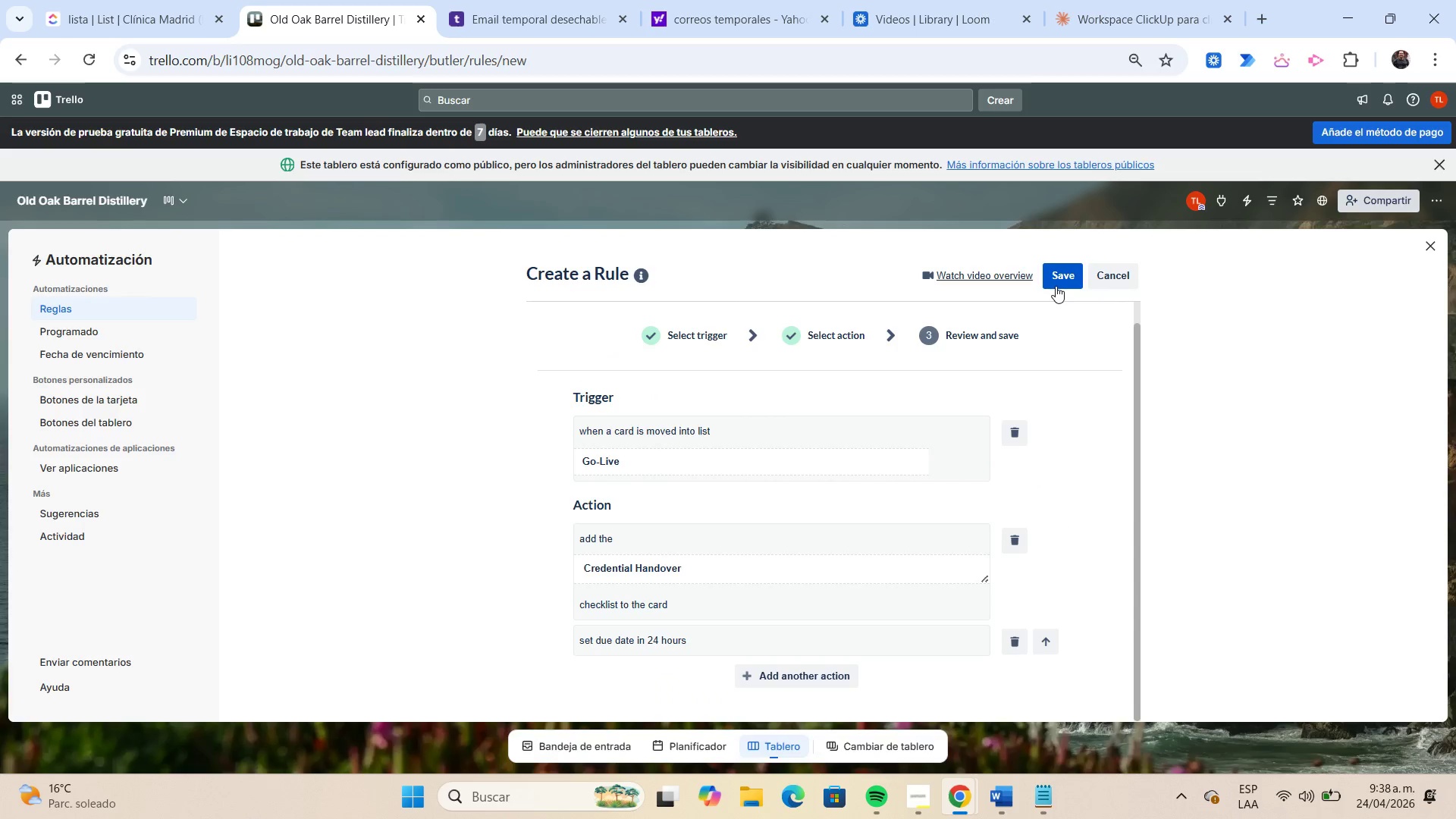 
wait(5.23)
 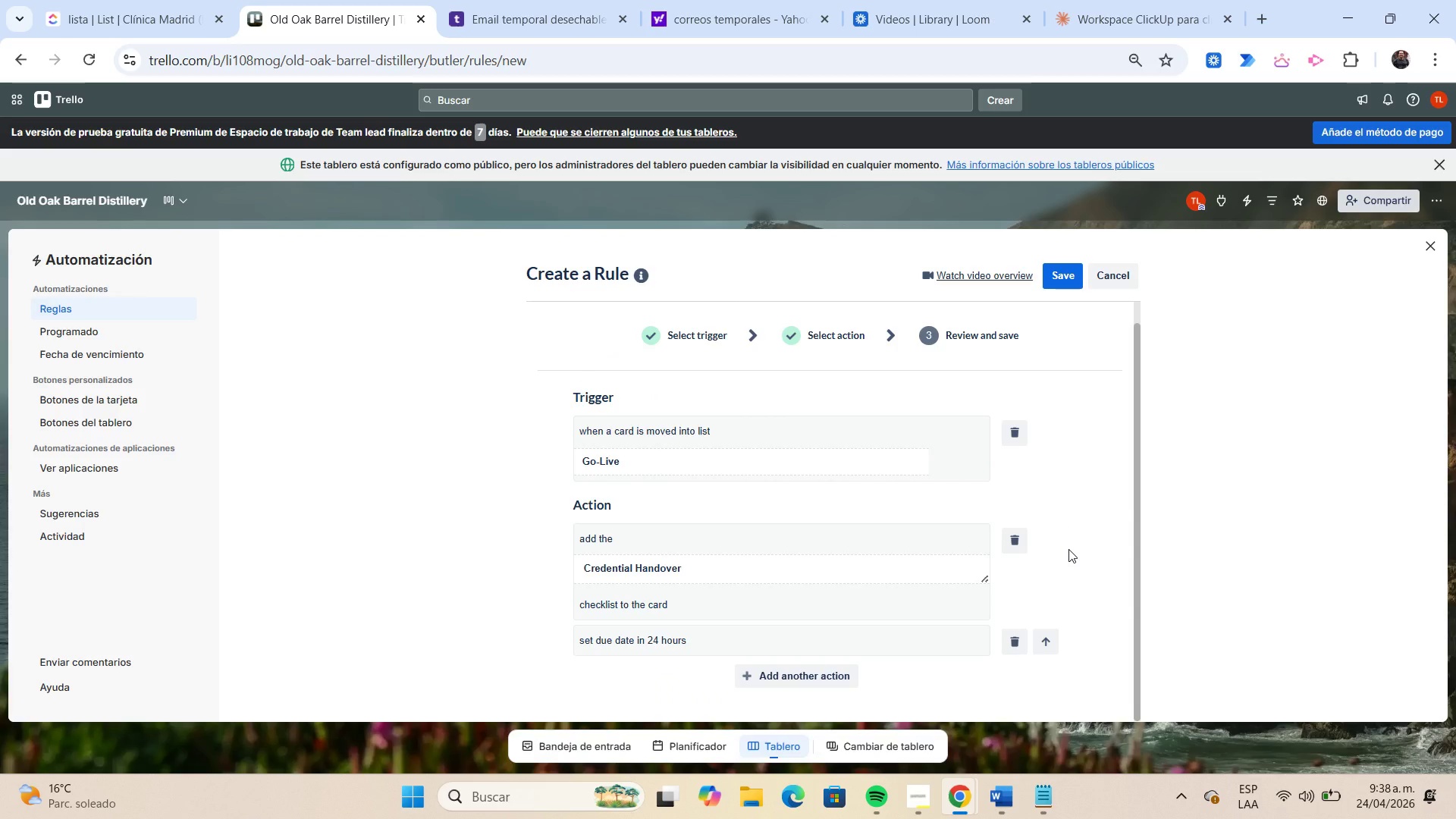 
left_click([1056, 283])
 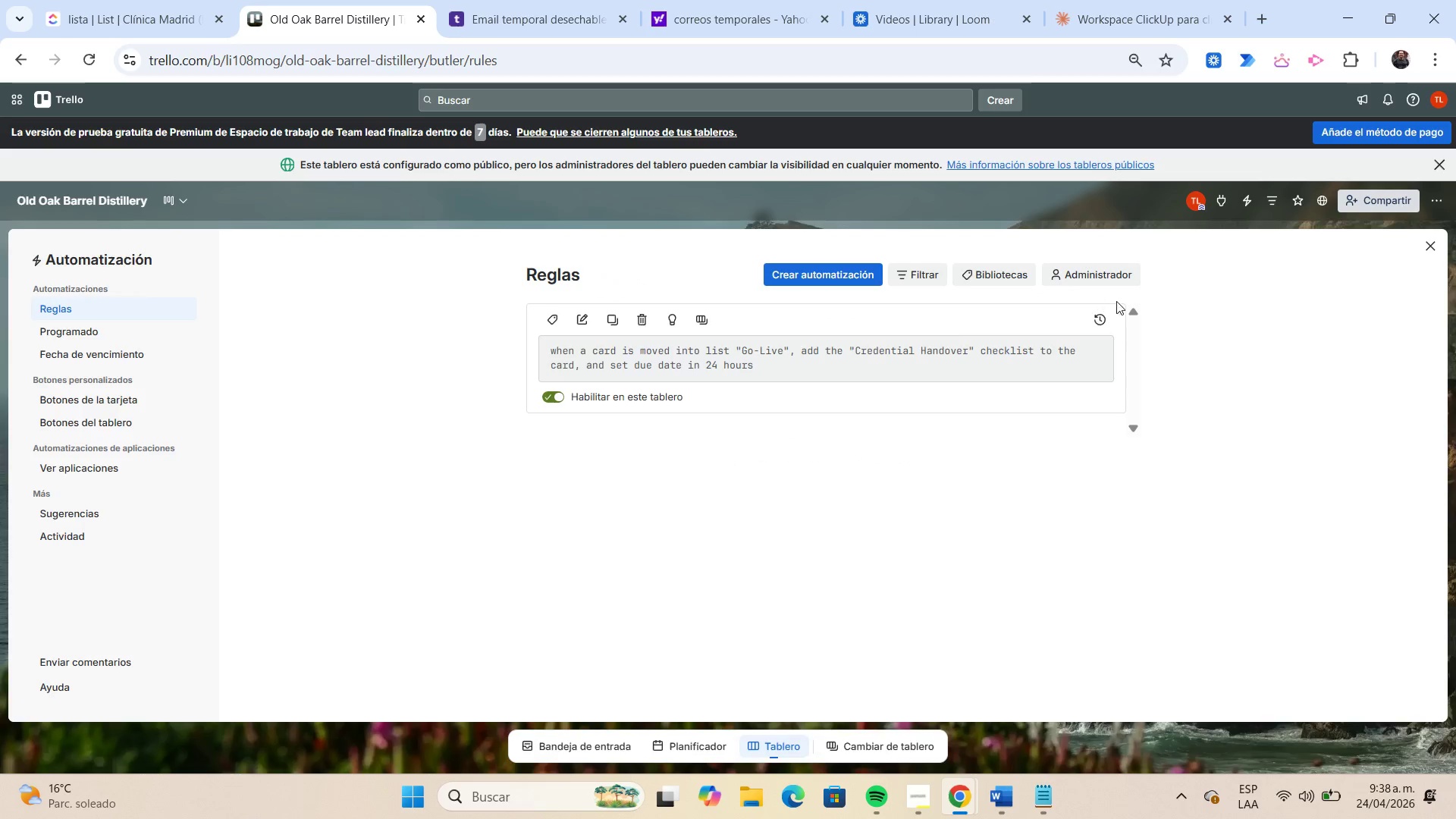 
left_click([1433, 249])
 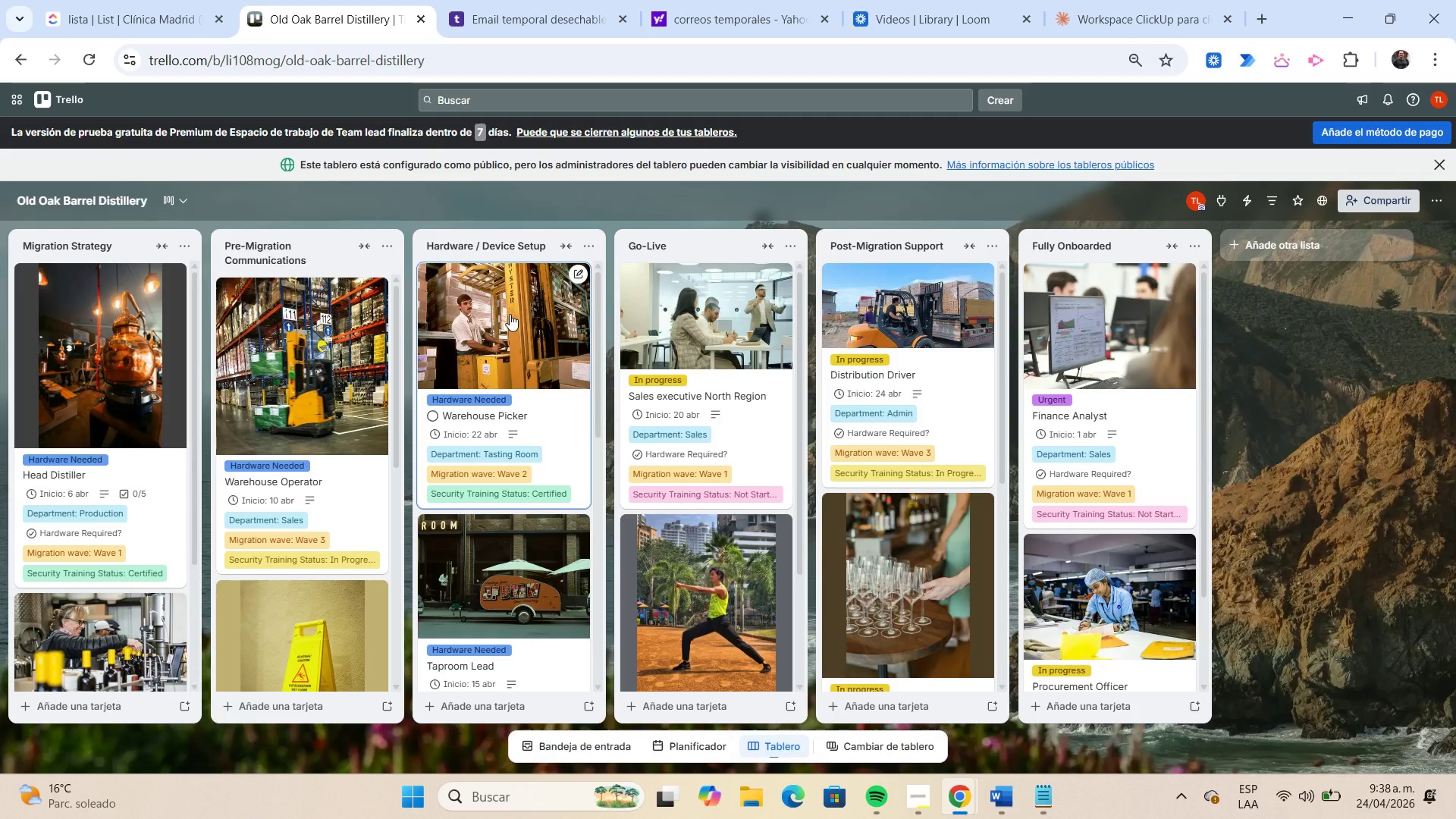 
left_click_drag(start_coordinate=[510, 314], to_coordinate=[710, 306])
 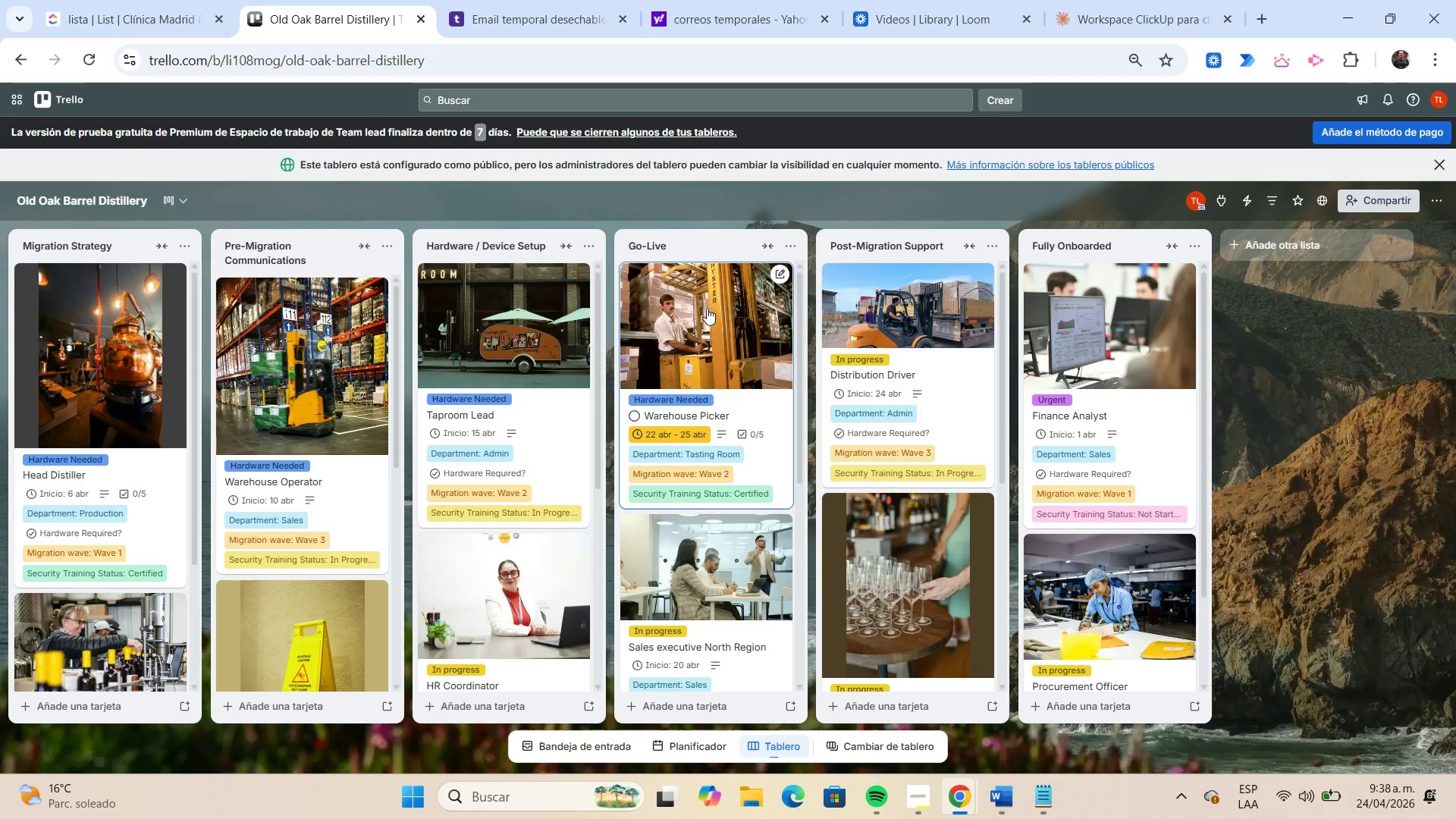 
wait(6.95)
 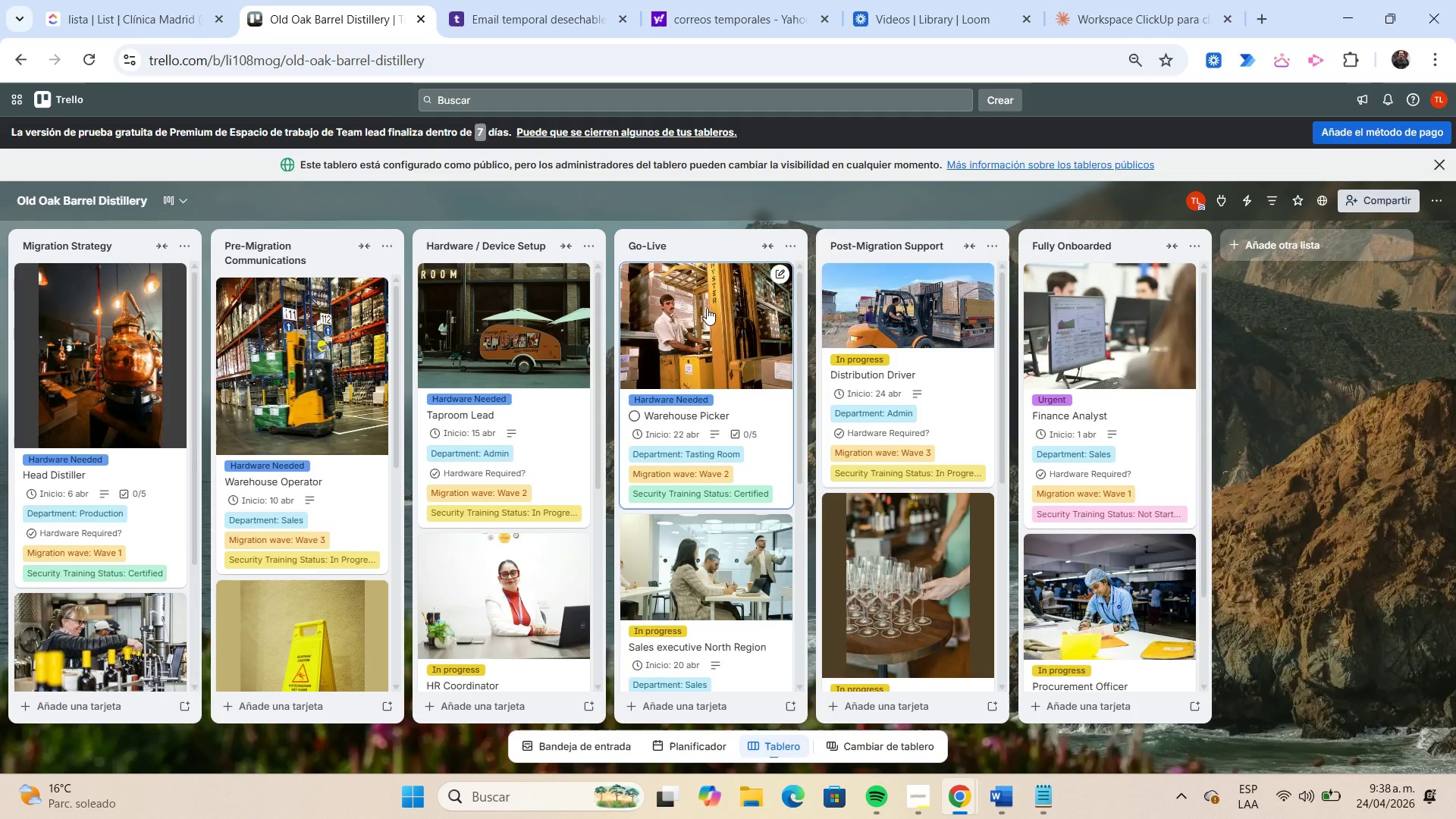 
left_click([707, 308])
 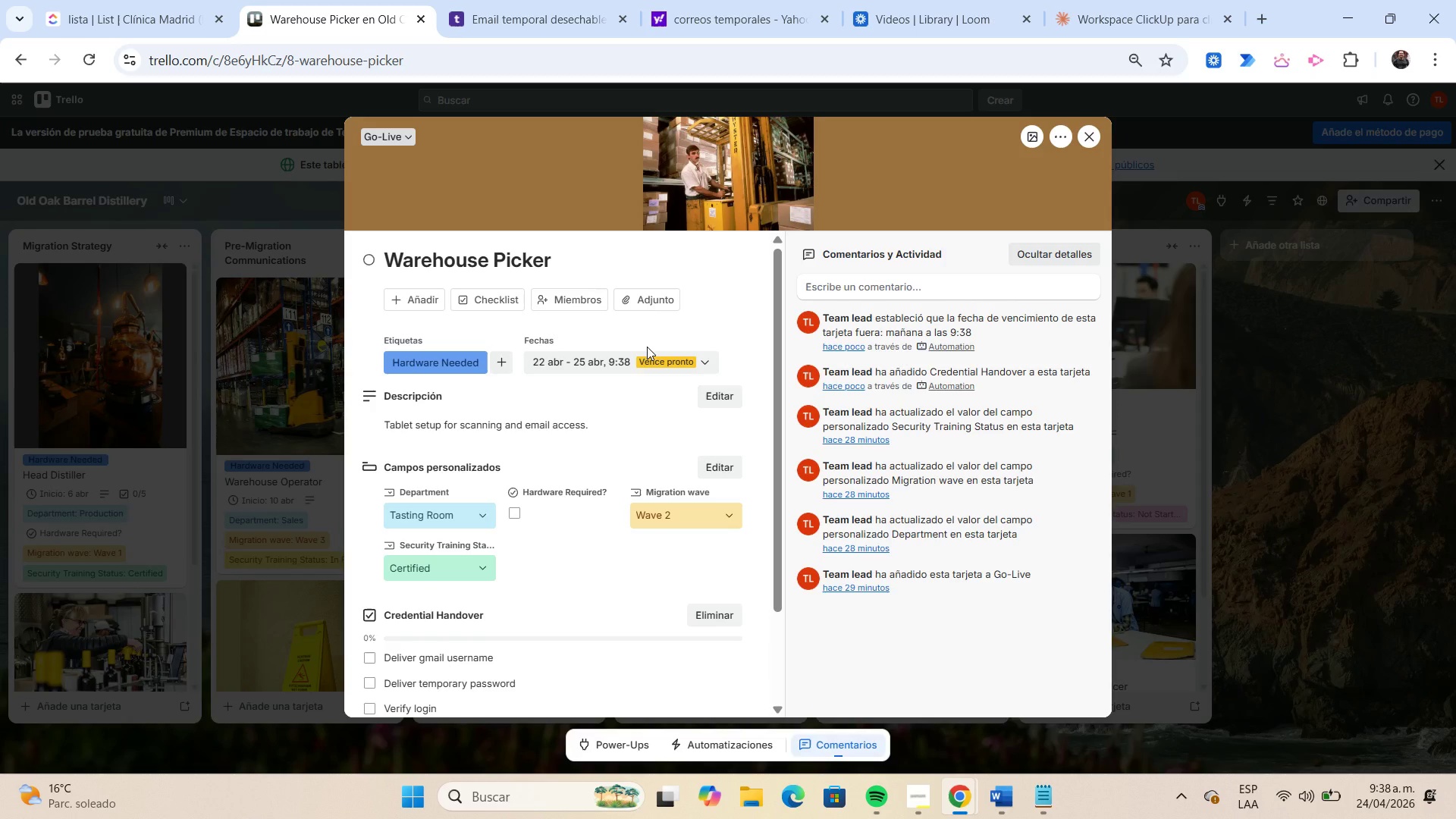 
wait(10.75)
 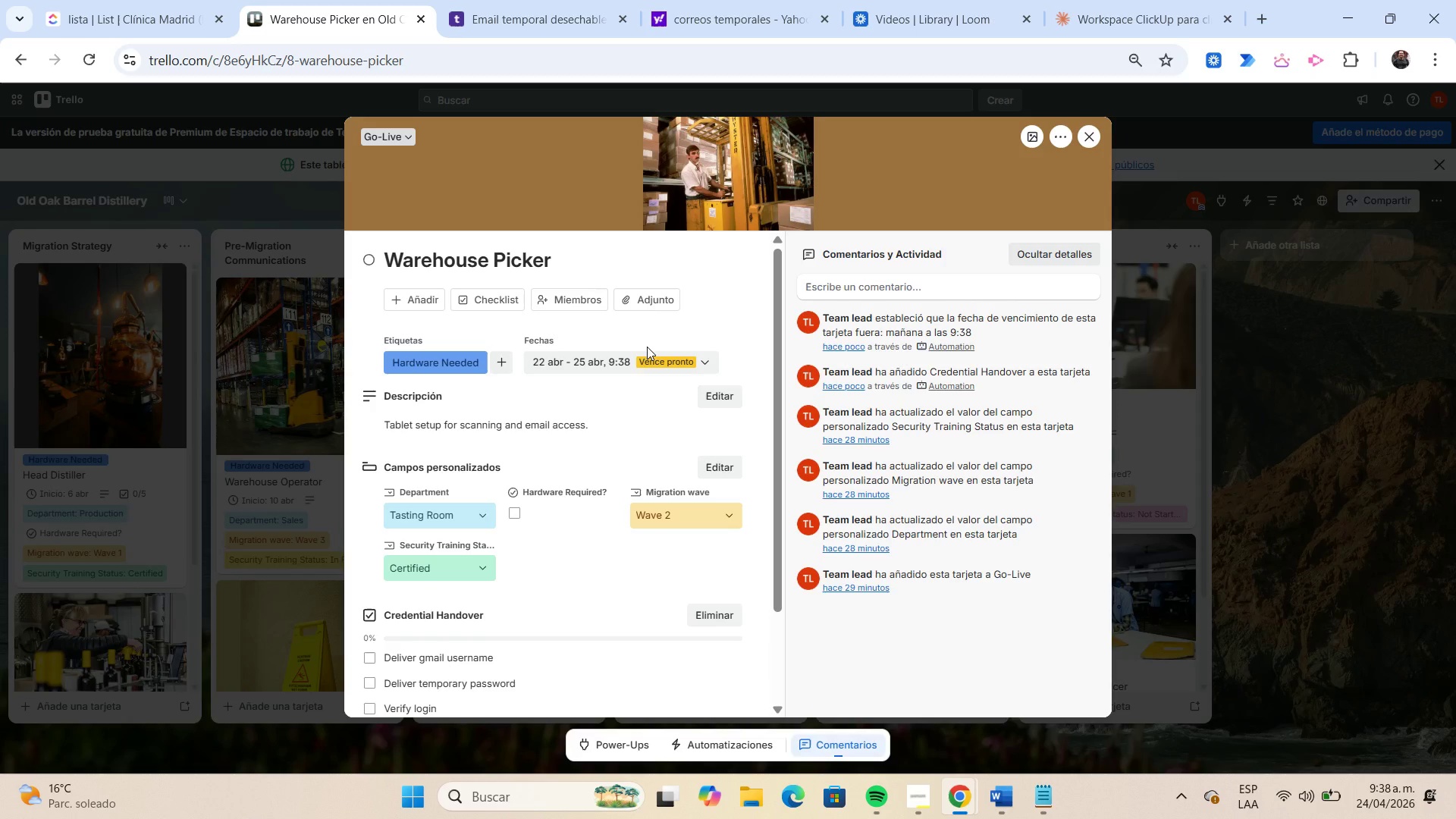 
scroll: coordinate [629, 415], scroll_direction: down, amount: 3.0
 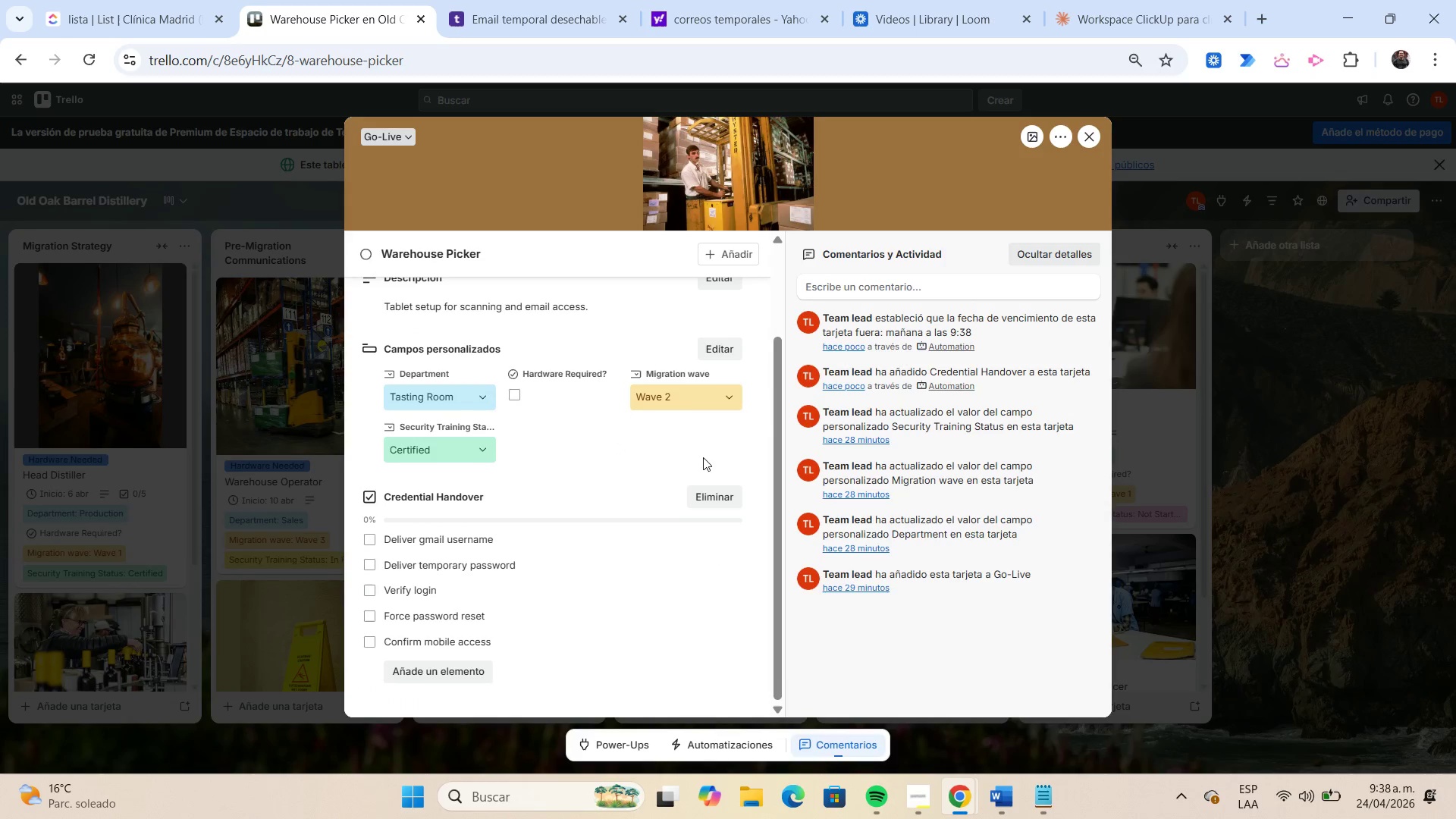 
wait(5.79)
 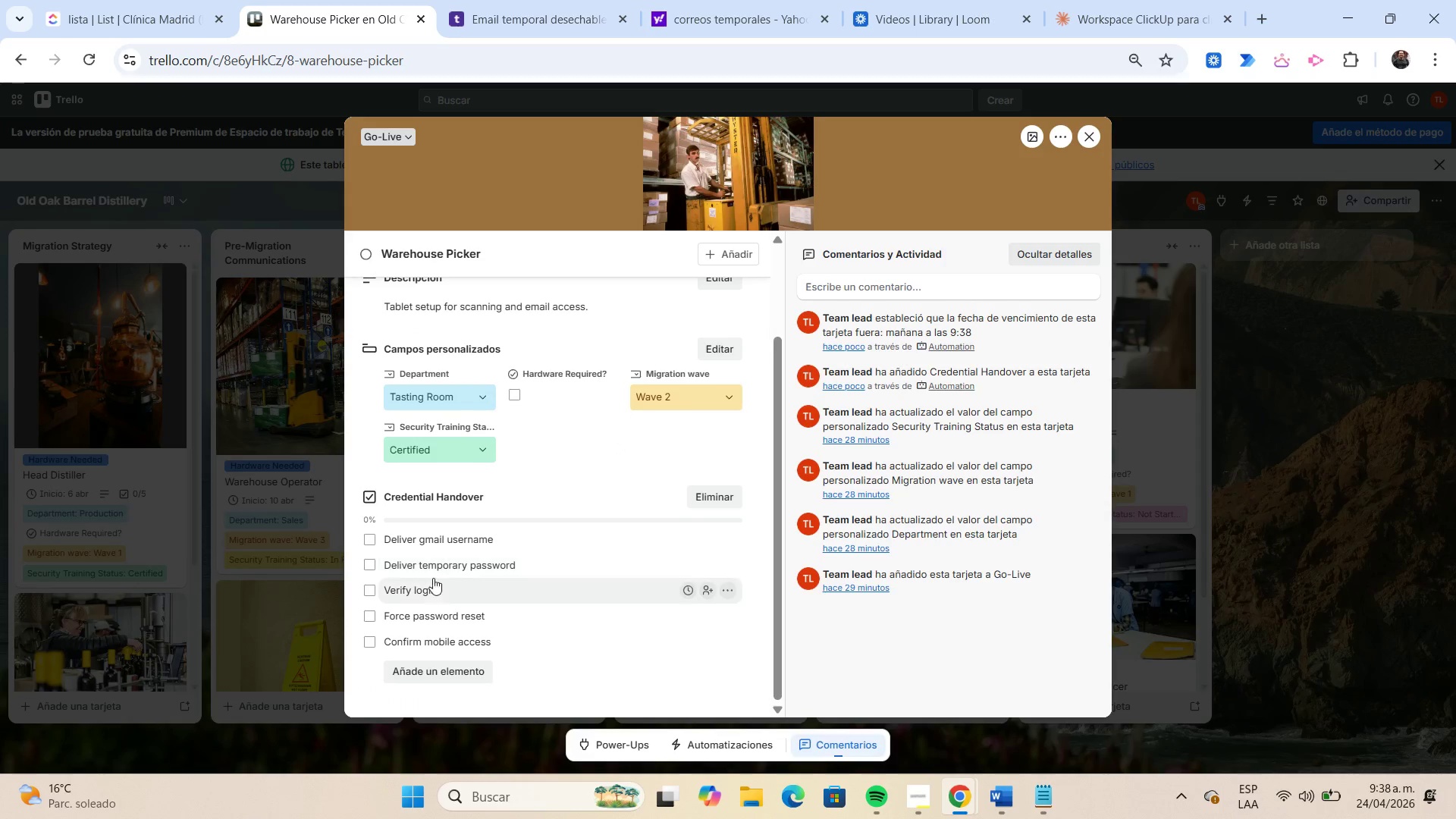 
left_click([1086, 143])